 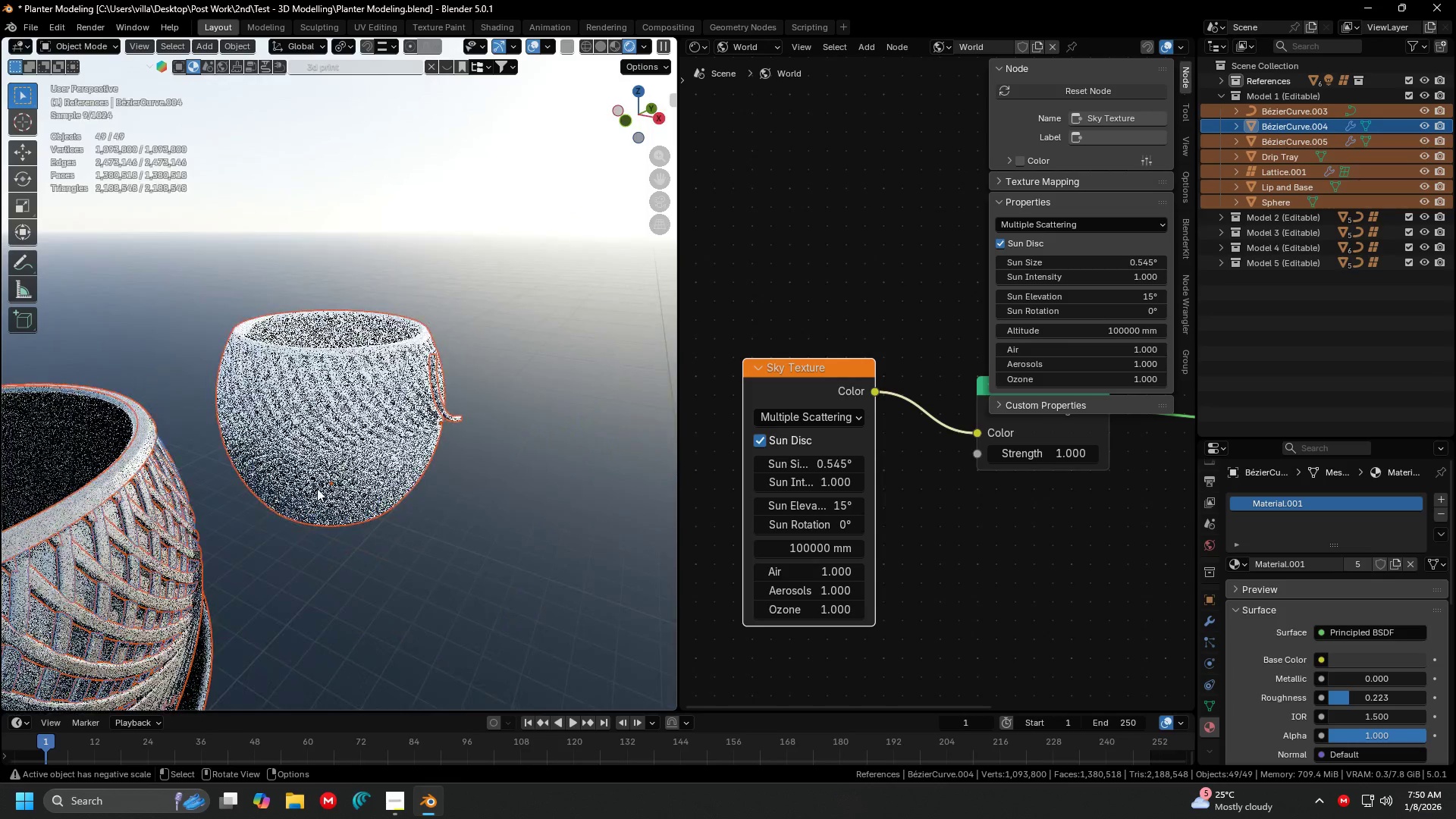 
hold_key(key=ShiftLeft, duration=0.34)
 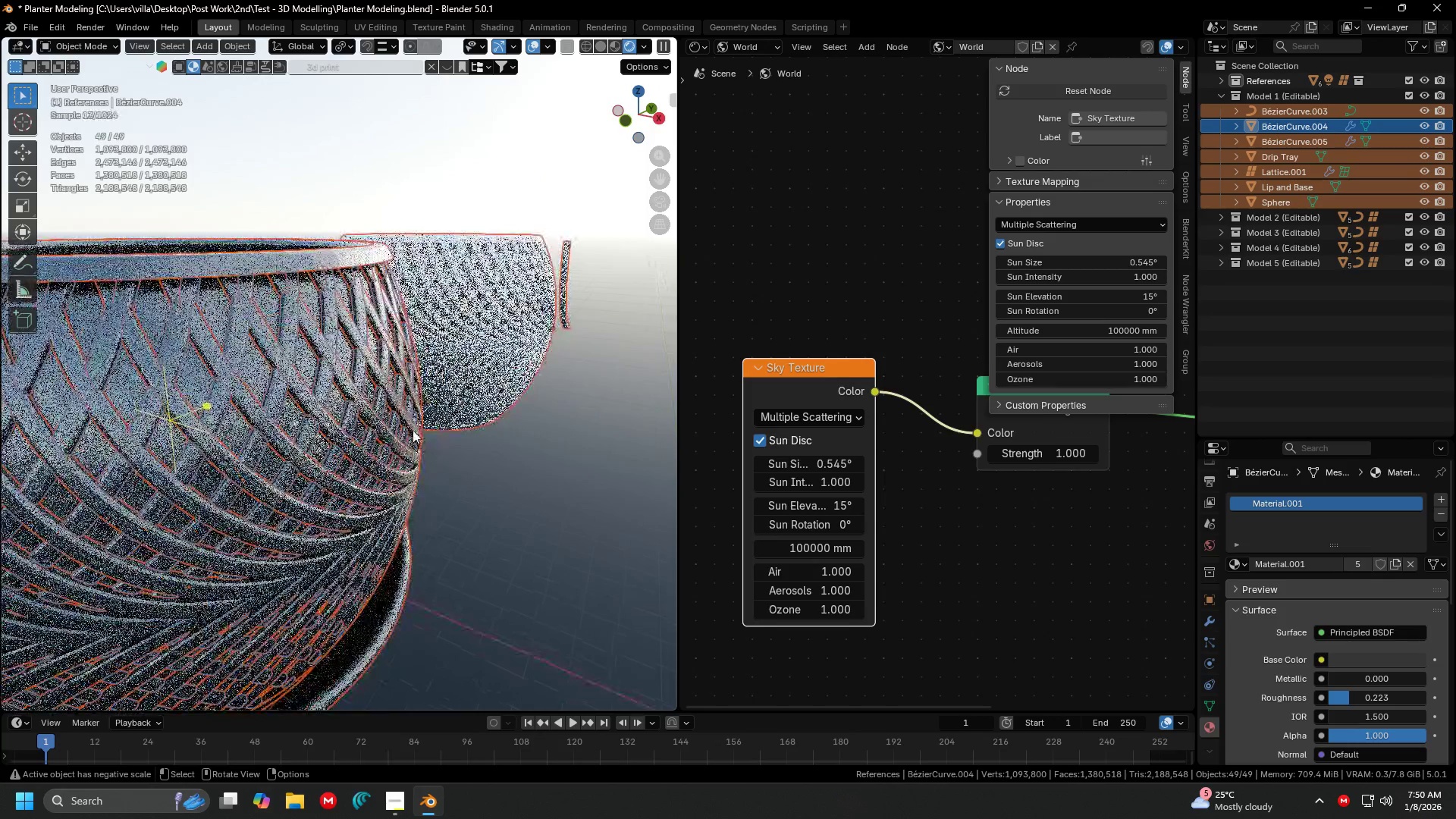 
scroll: coordinate [340, 458], scroll_direction: up, amount: 3.0
 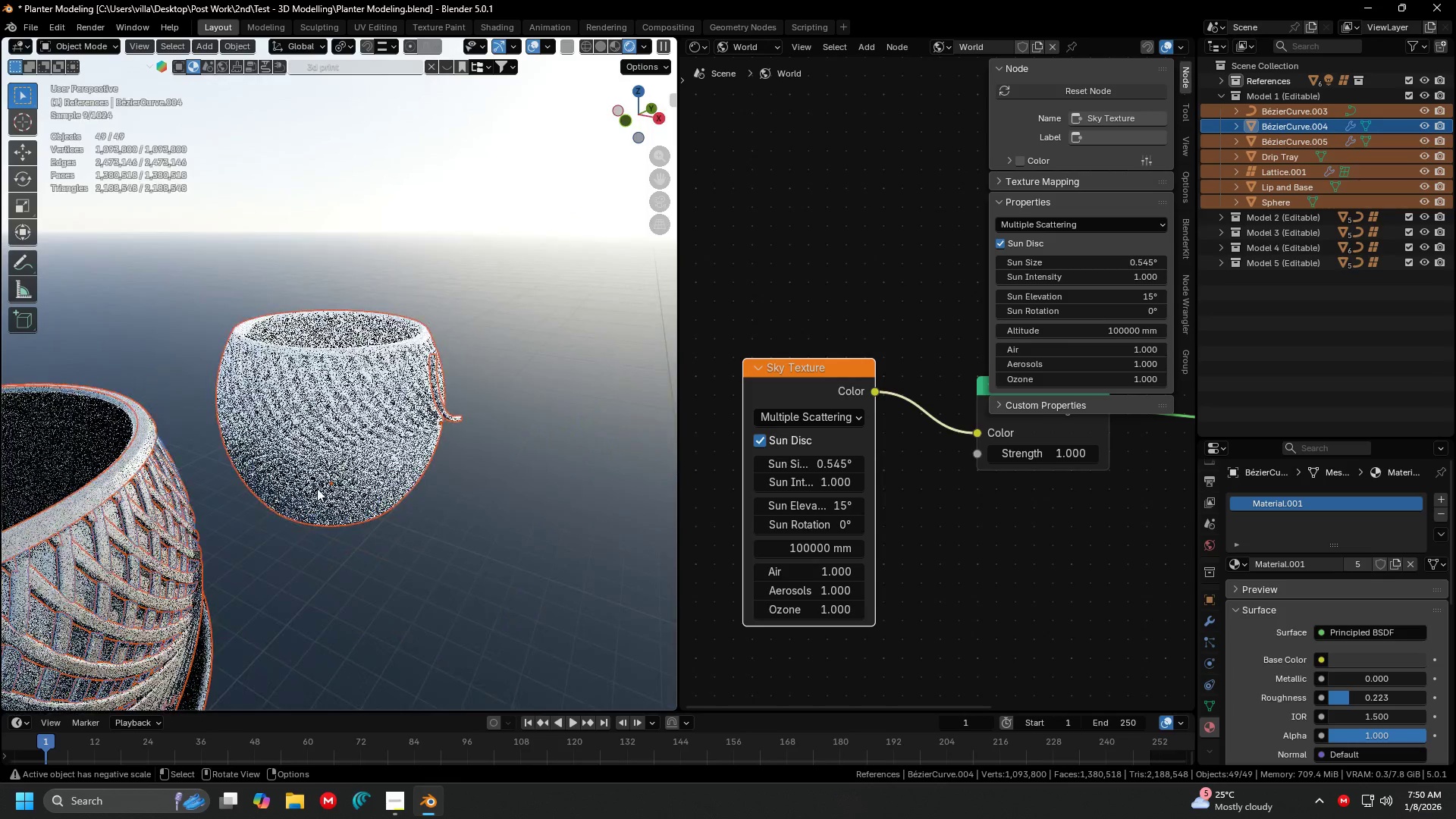 
scroll: coordinate [382, 464], scroll_direction: down, amount: 2.0
 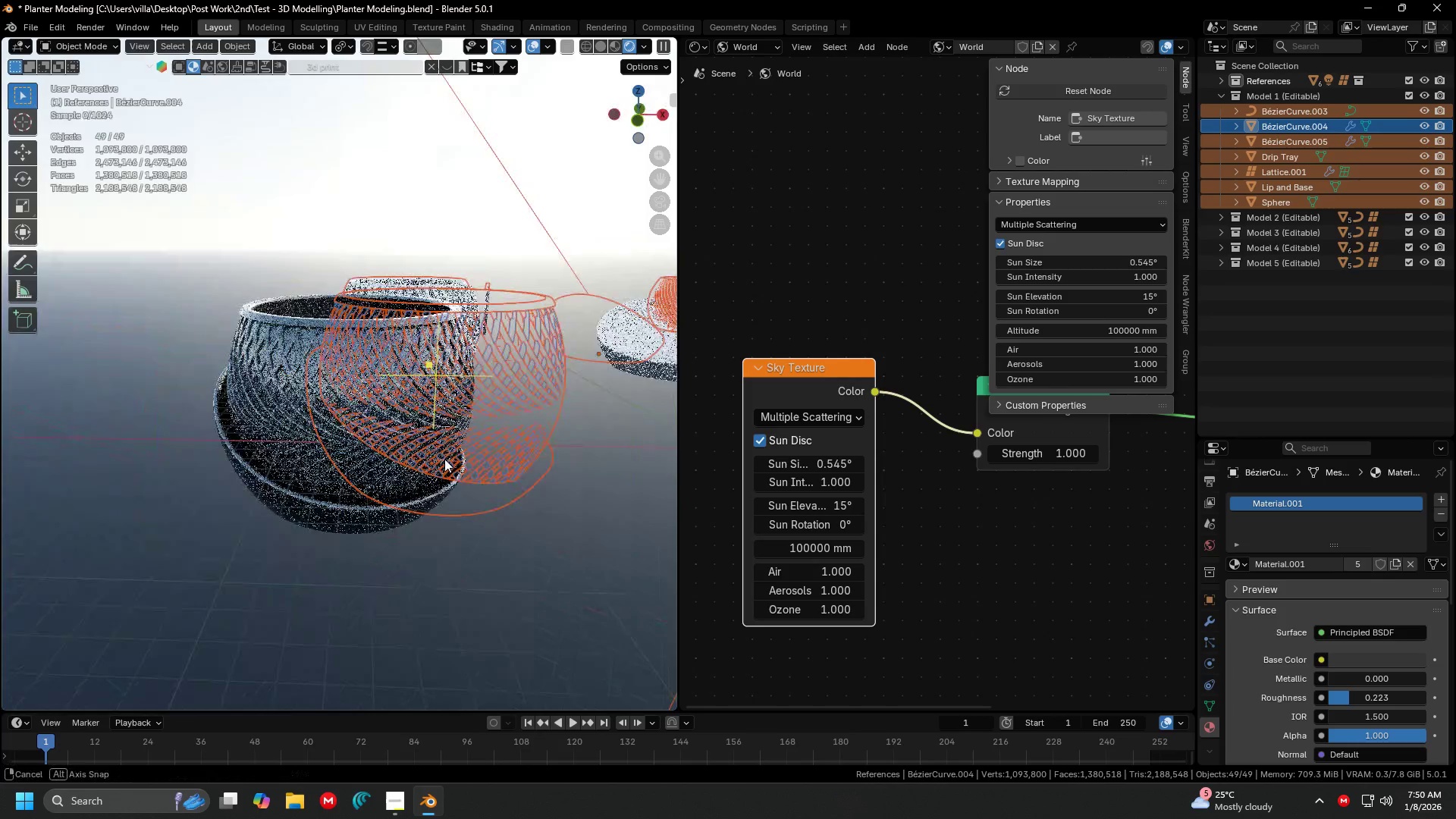 
hold_key(key=ShiftLeft, duration=0.5)
 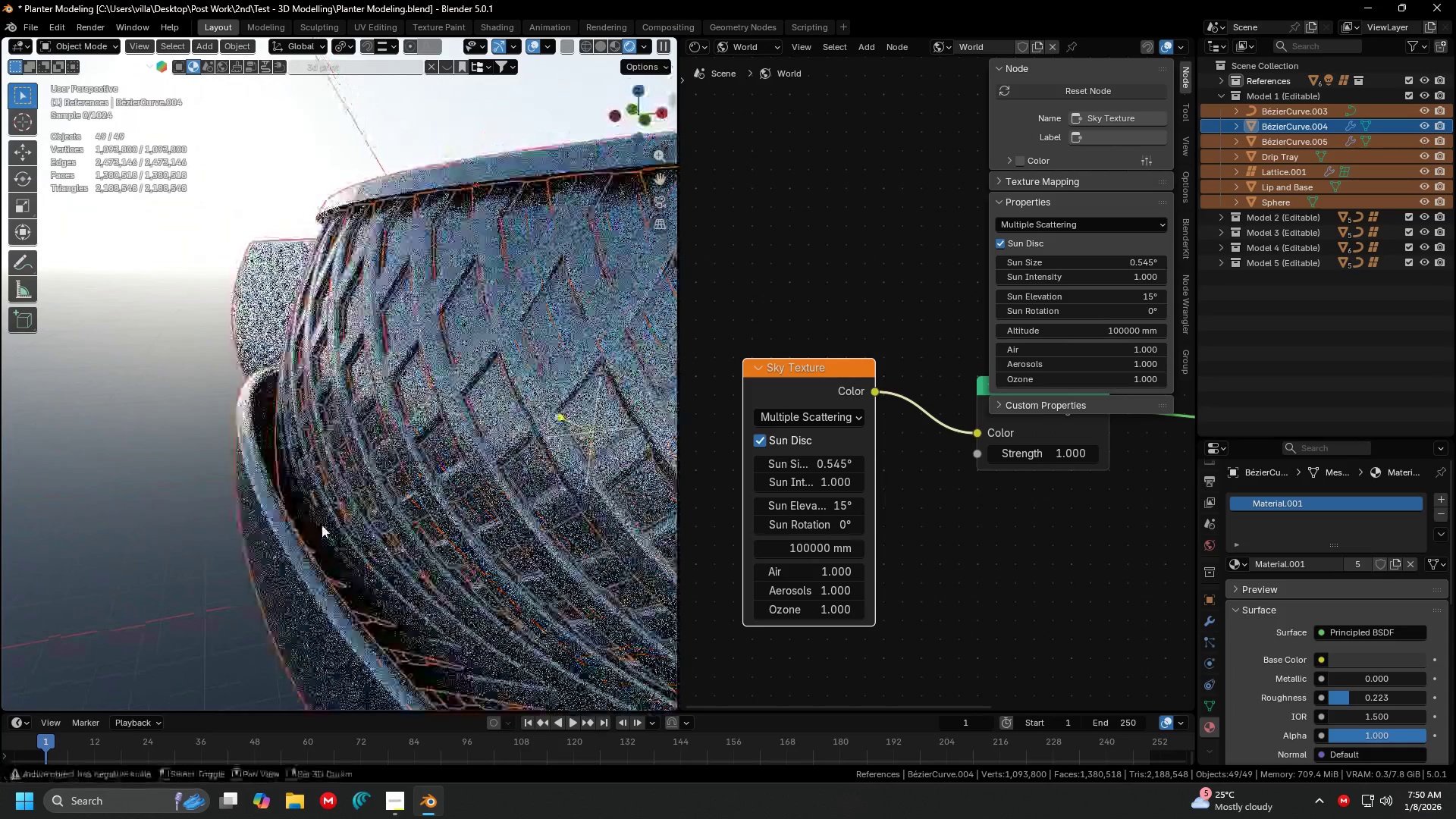 
scroll: coordinate [472, 457], scroll_direction: up, amount: 3.0
 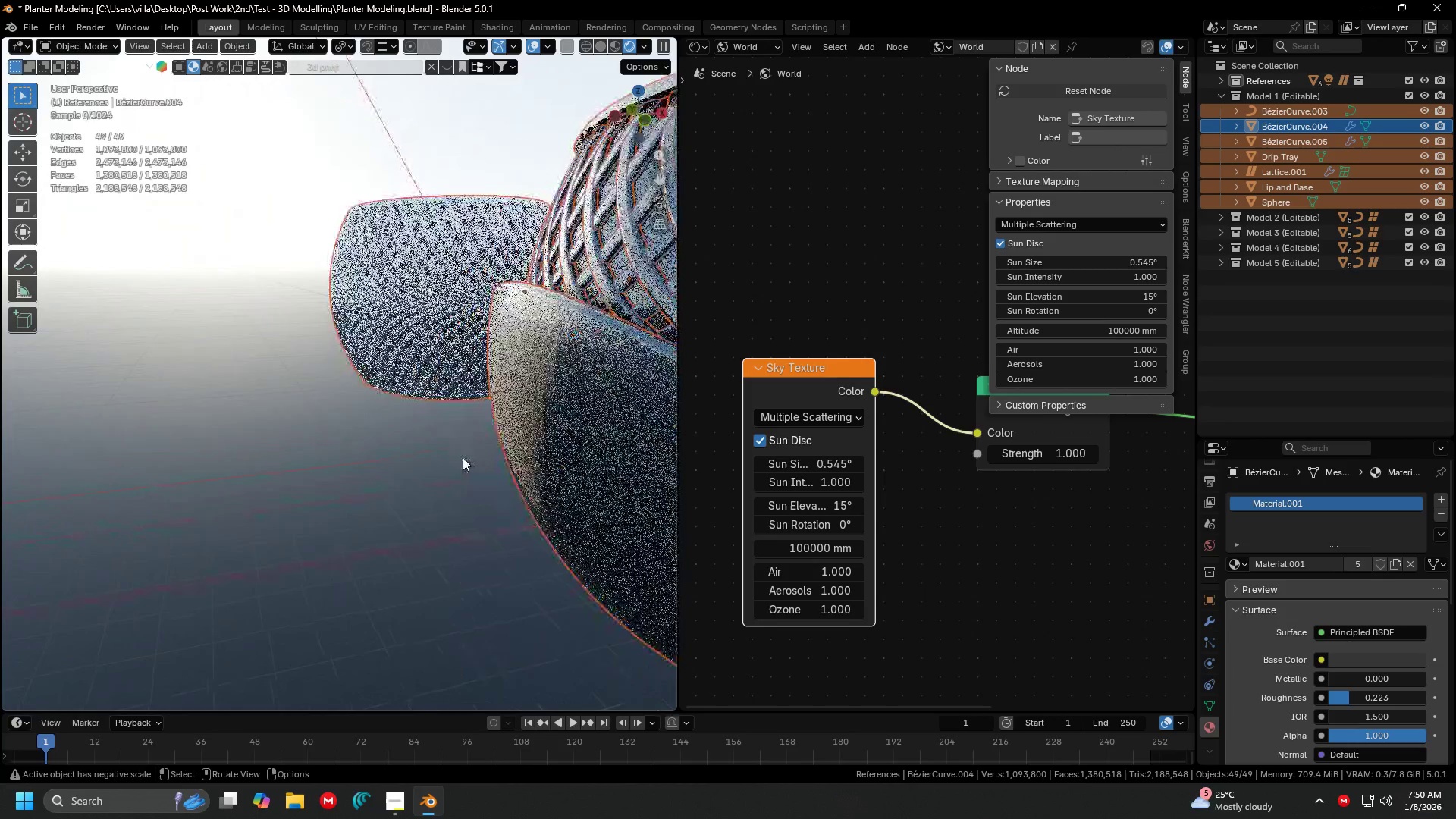 
scroll: coordinate [330, 529], scroll_direction: down, amount: 4.0
 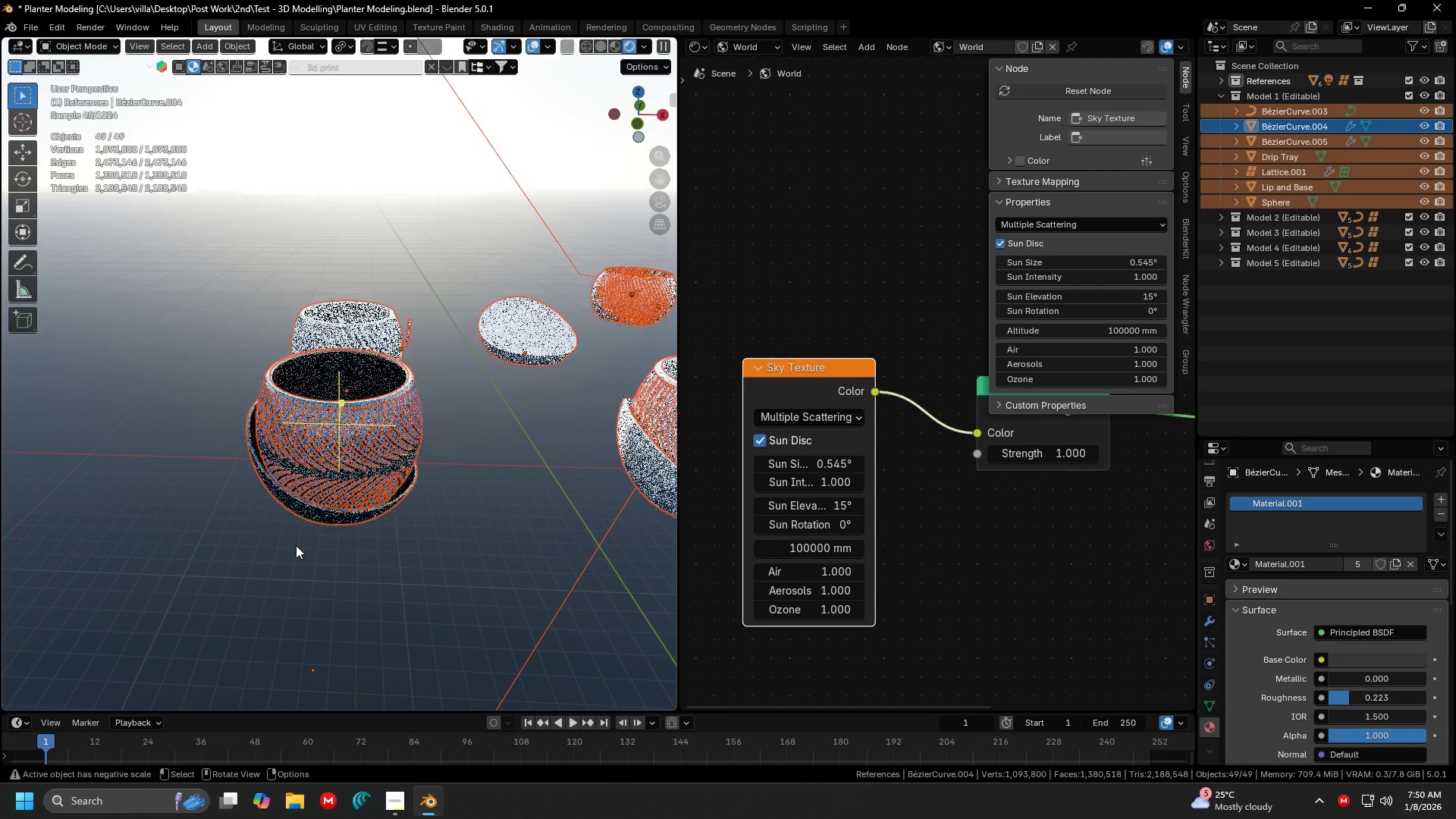 
key(Control+L)
 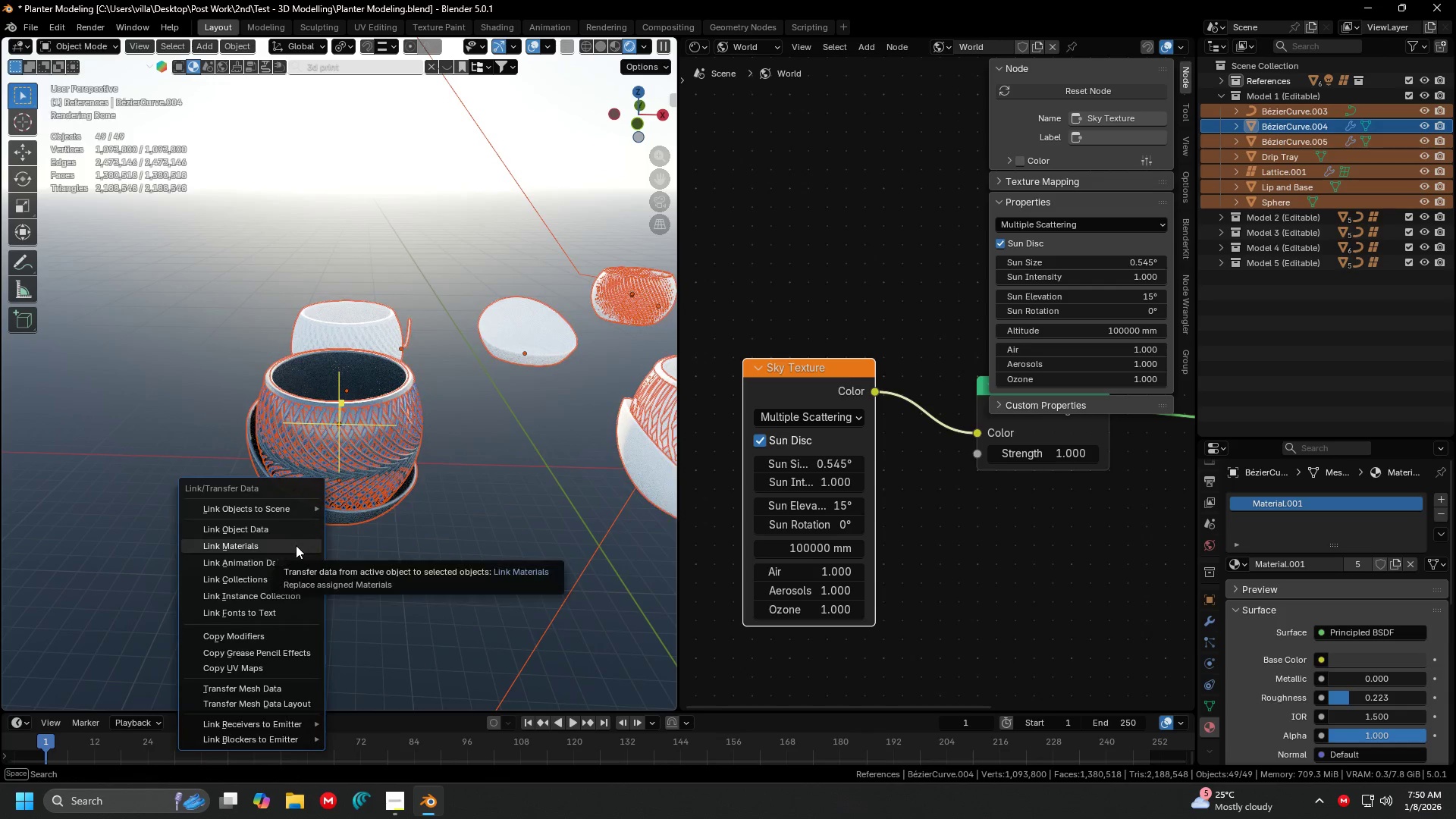 
left_click([296, 545])
 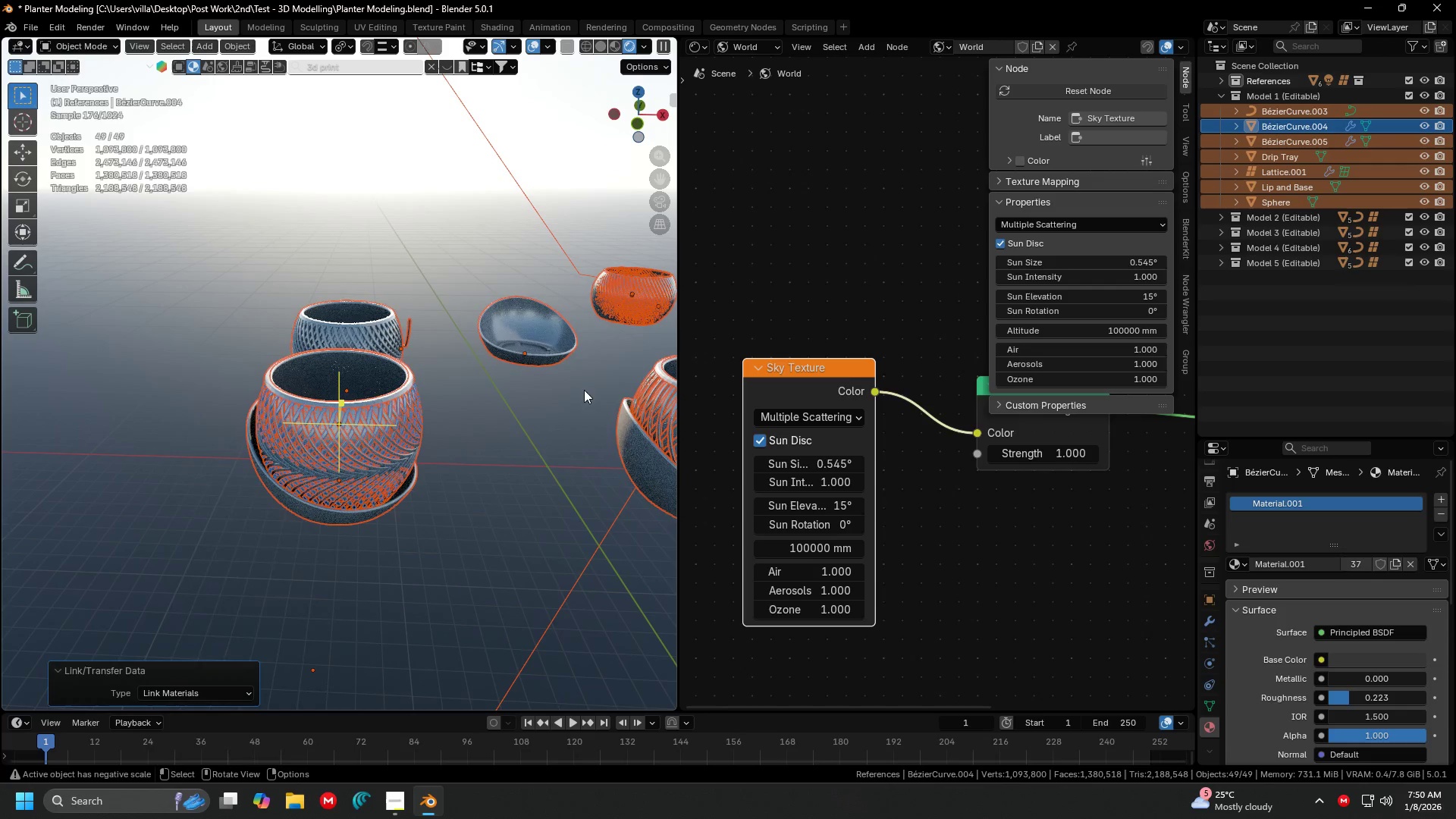 
scroll: coordinate [528, 428], scroll_direction: down, amount: 2.0
 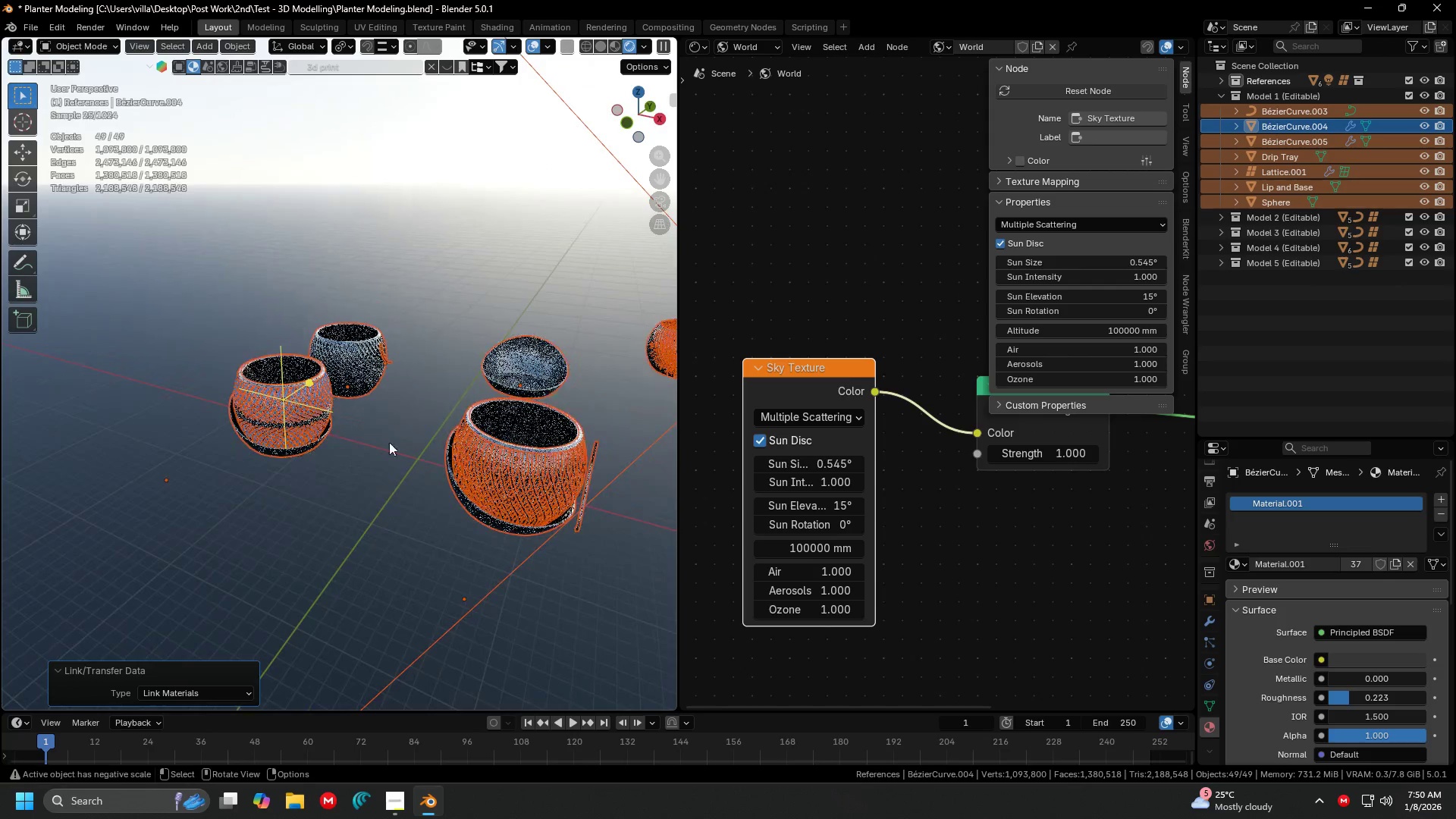 
left_click([377, 442])
 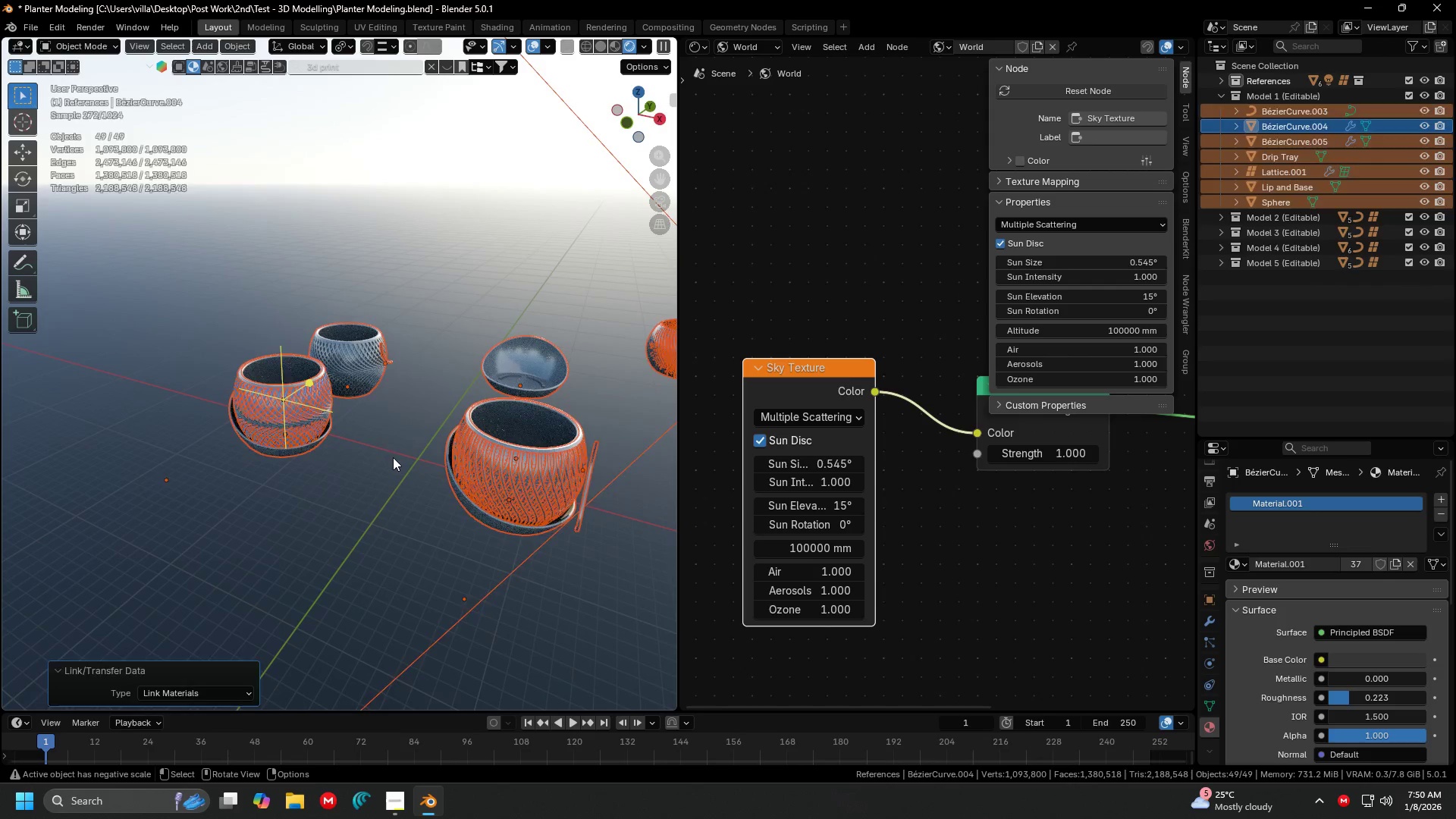 
key(Shift+ShiftLeft)
 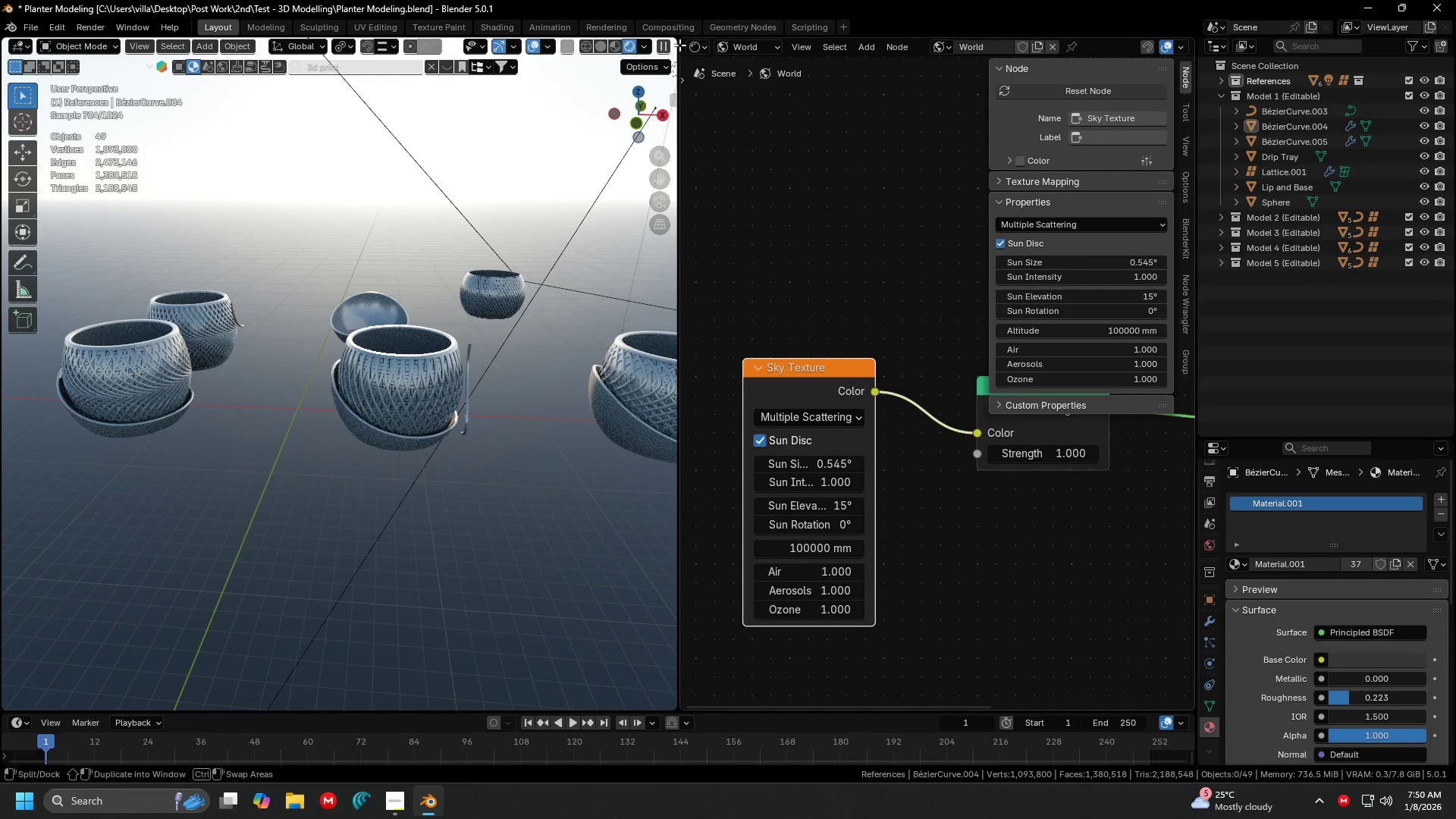 
left_click_drag(start_coordinate=[675, 48], to_coordinate=[1001, 115])
 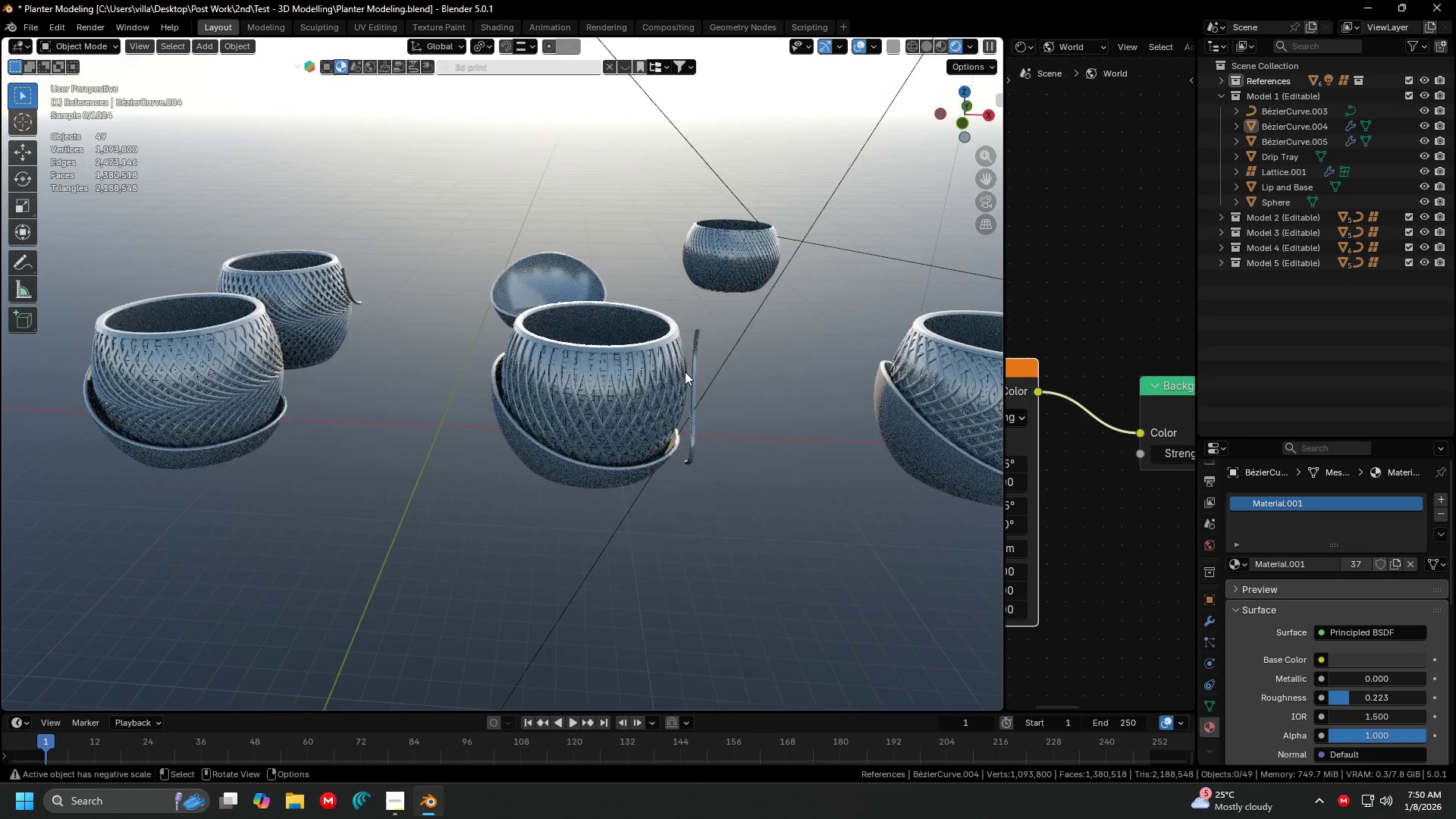 
scroll: coordinate [696, 372], scroll_direction: down, amount: 3.0
 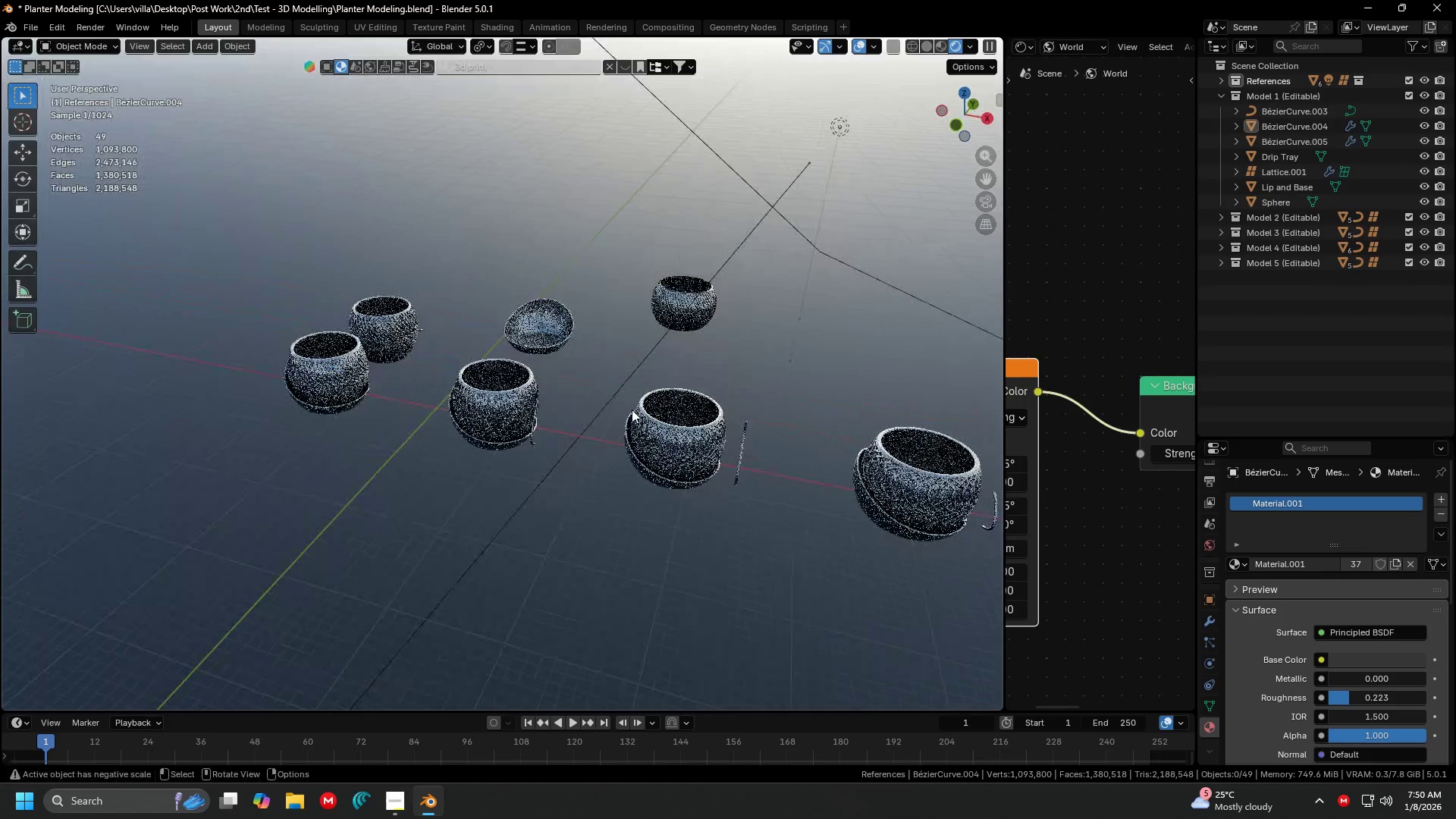 
left_click_drag(start_coordinate=[617, 416], to_coordinate=[612, 416])
 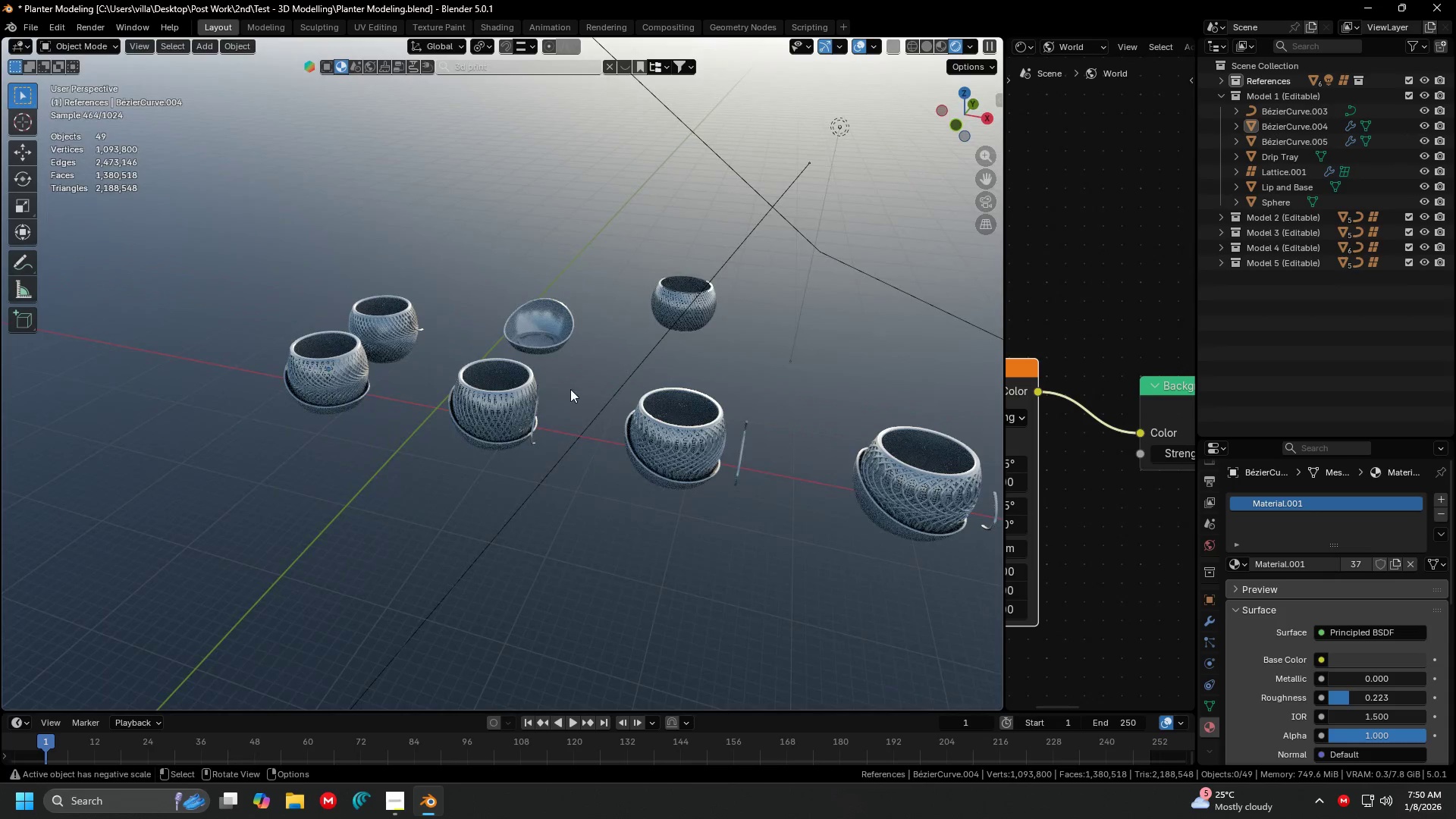 
double_click([569, 382])
 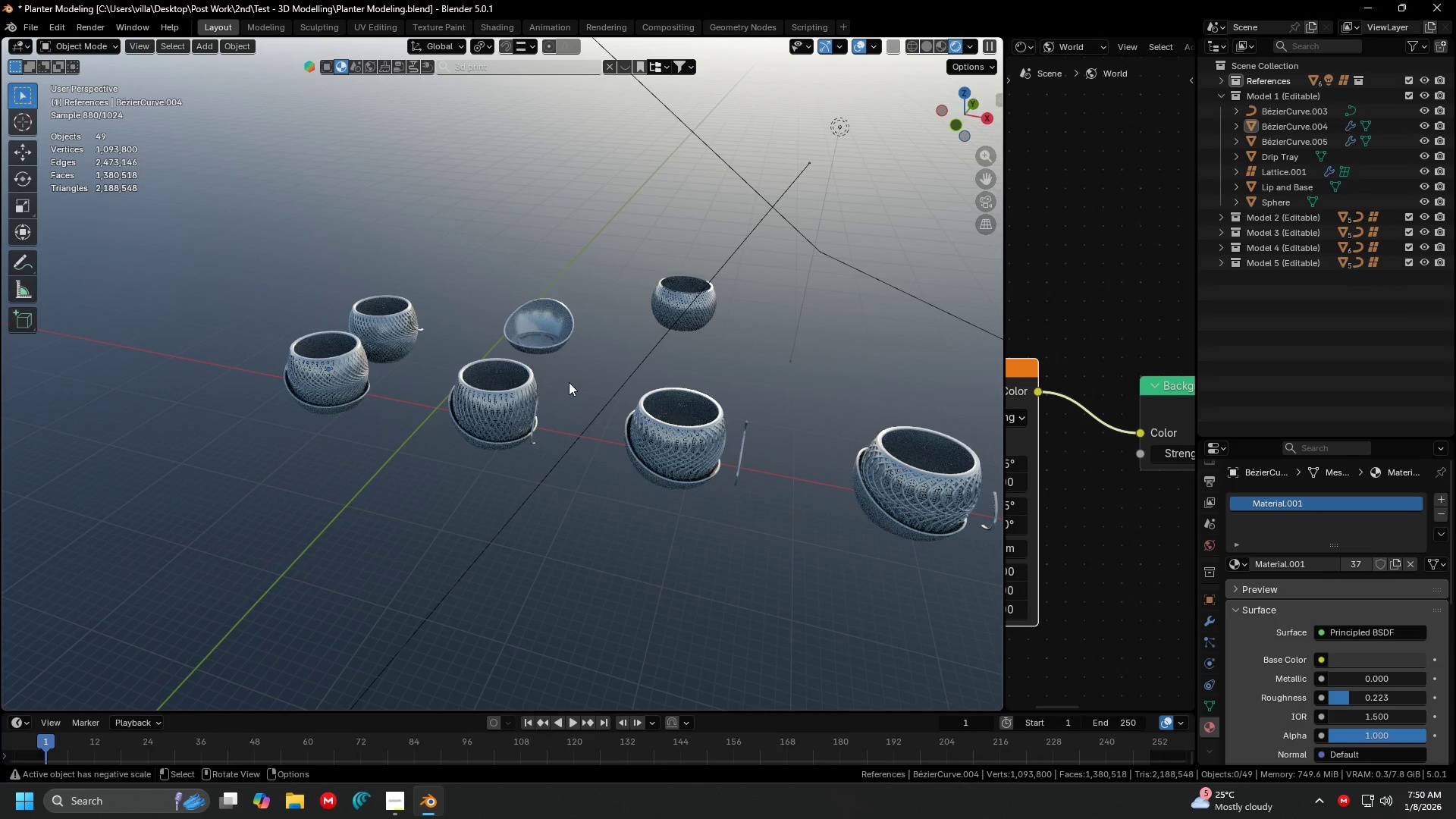 
key(Control+Shift+S)
 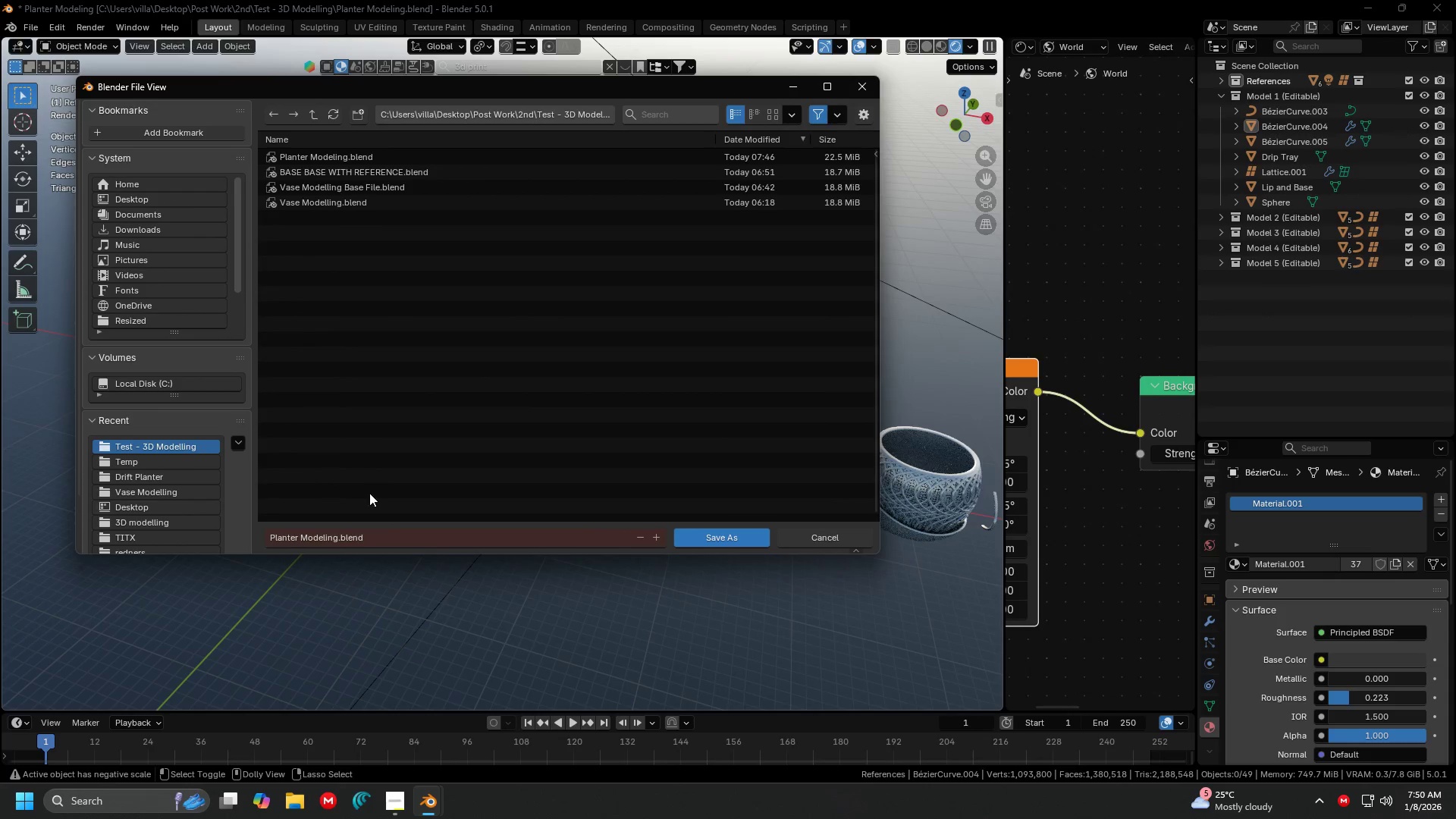 
left_click([406, 539])
 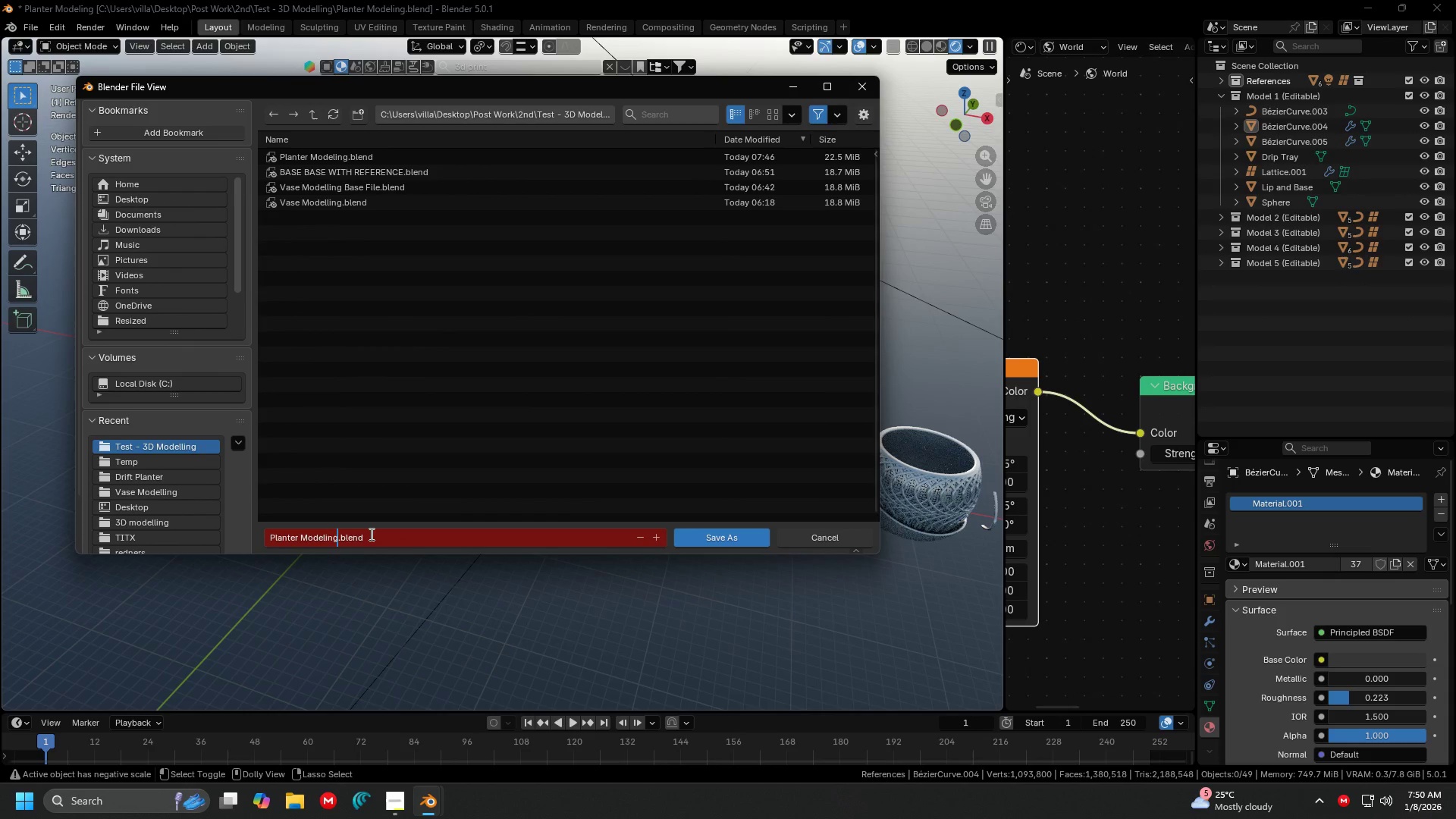 
type( with materials)
 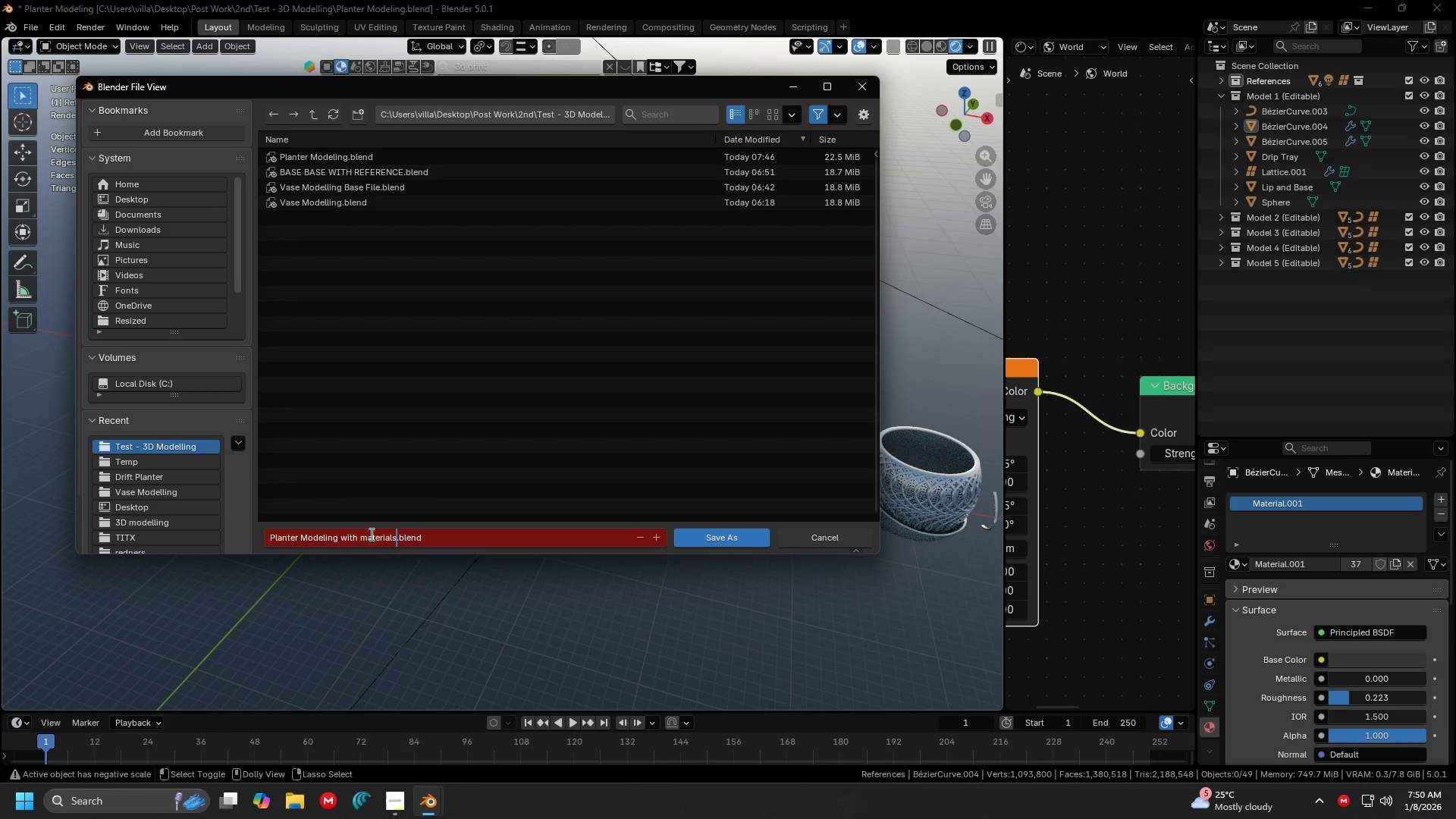 
key(Enter)
 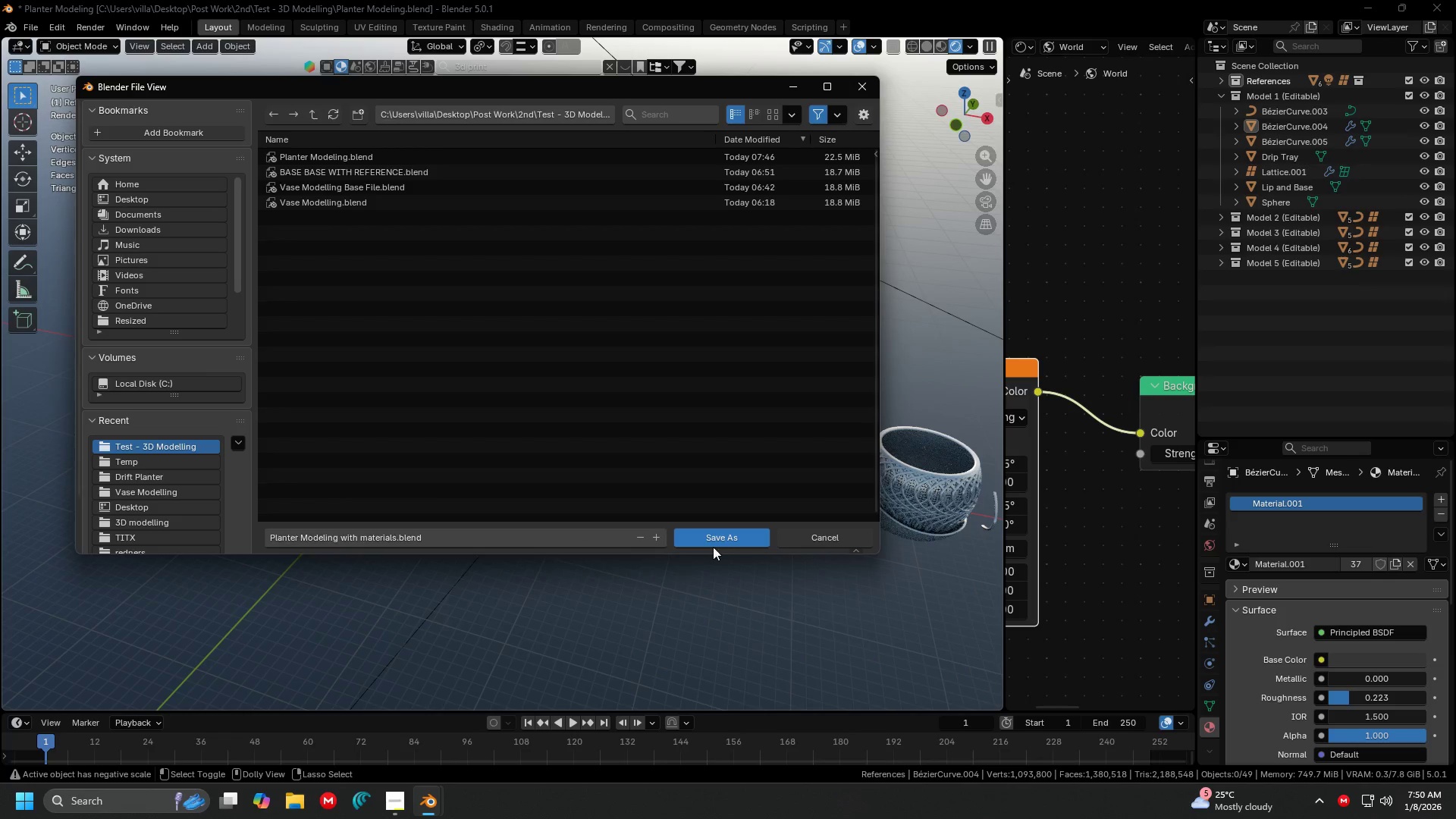 
left_click([726, 542])
 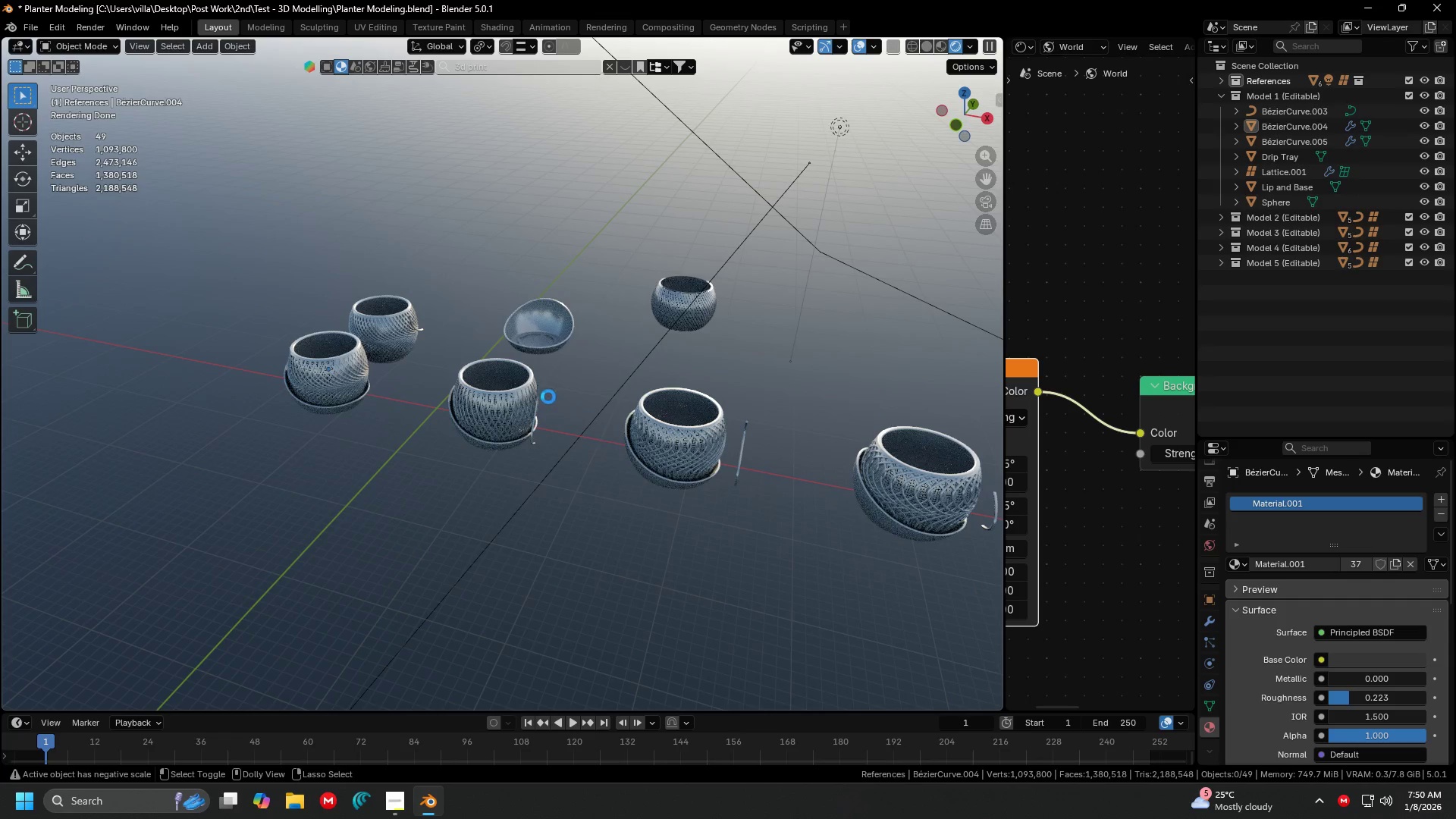 
hold_key(key=ShiftLeft, duration=0.45)
 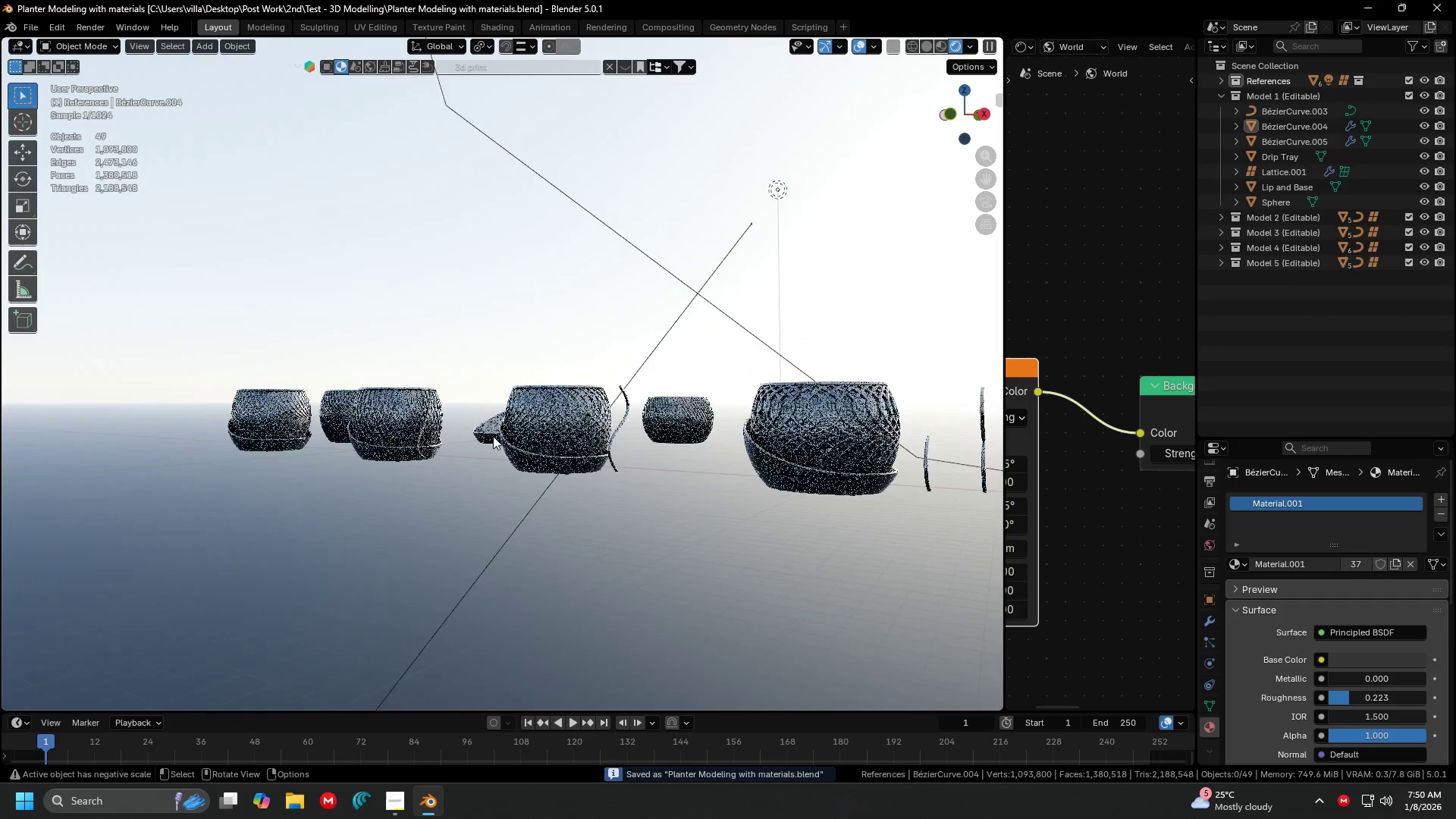 
hold_key(key=ShiftLeft, duration=0.39)
 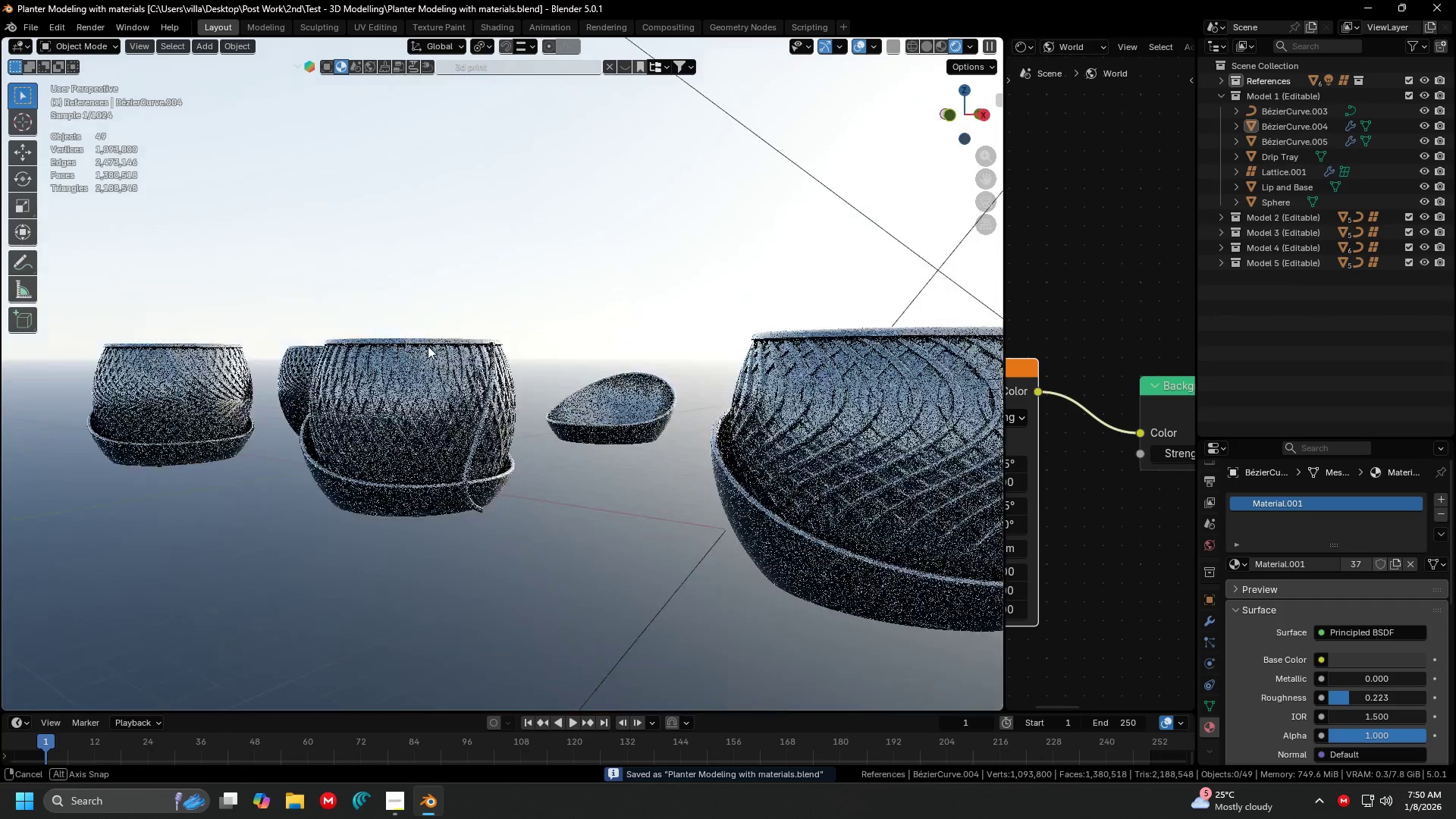 
scroll: coordinate [493, 436], scroll_direction: up, amount: 3.0
 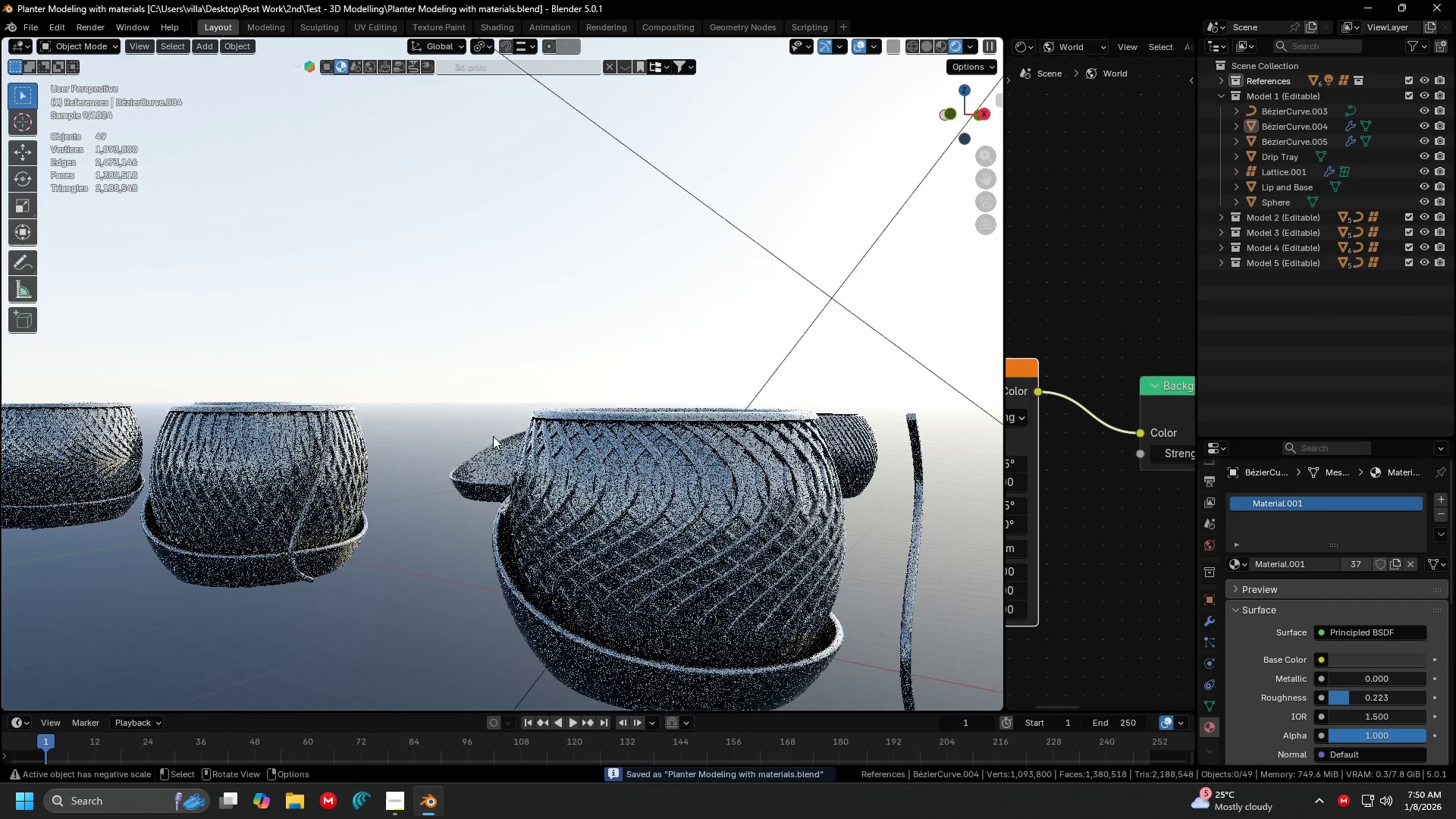 
key(Shift+ShiftLeft)
 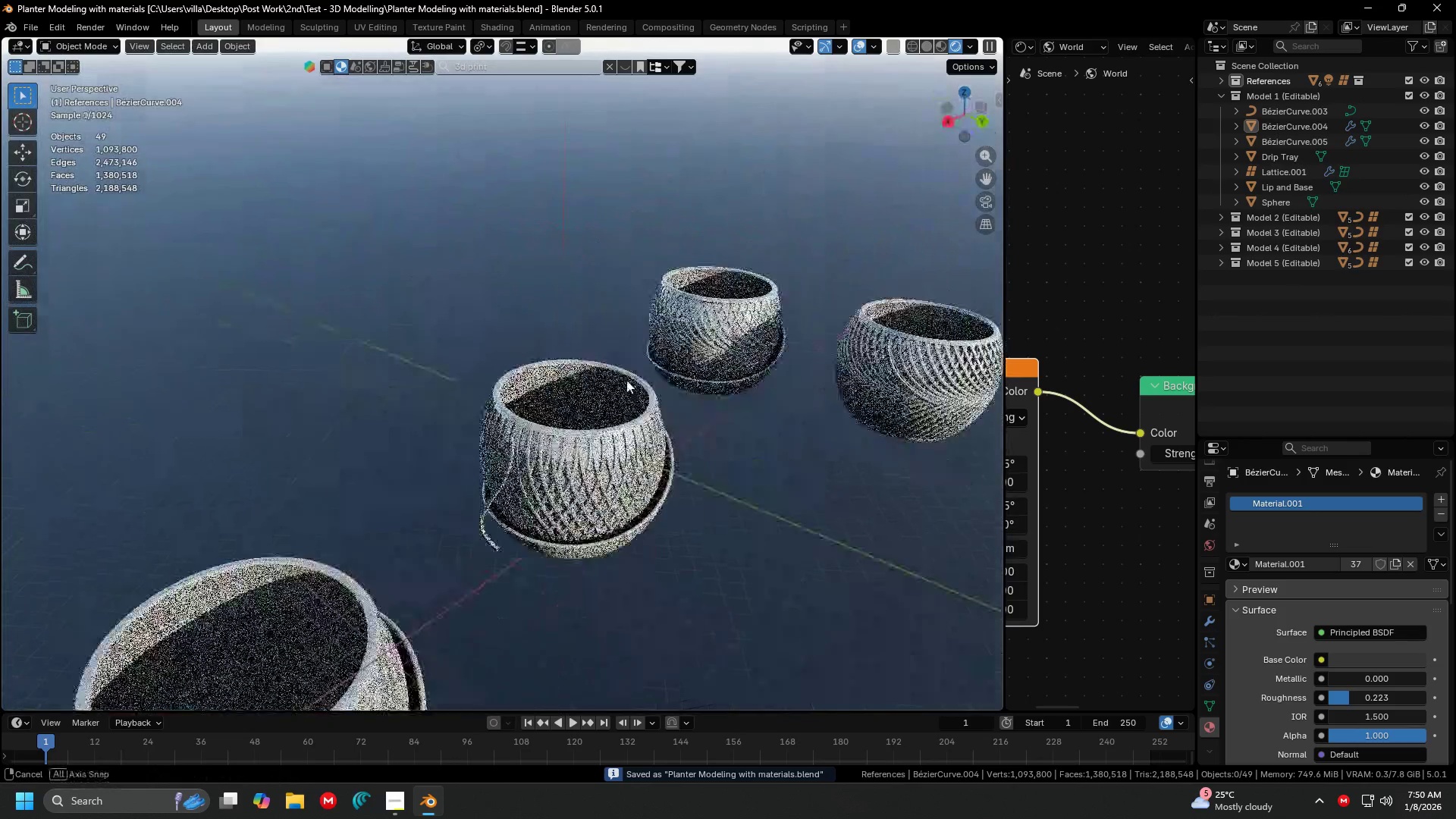 
scroll: coordinate [601, 373], scroll_direction: up, amount: 4.0
 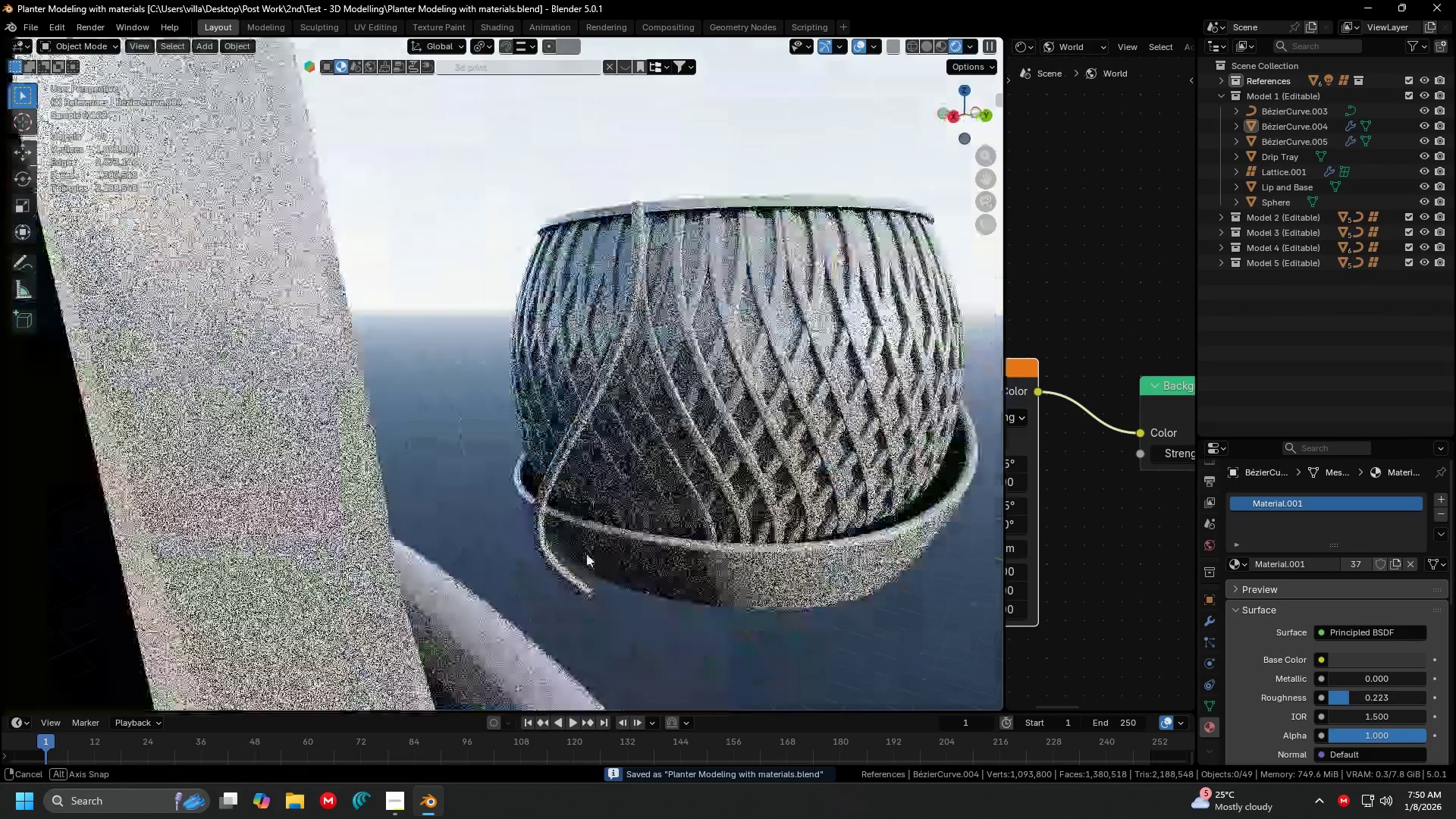 
key(Shift+ShiftLeft)
 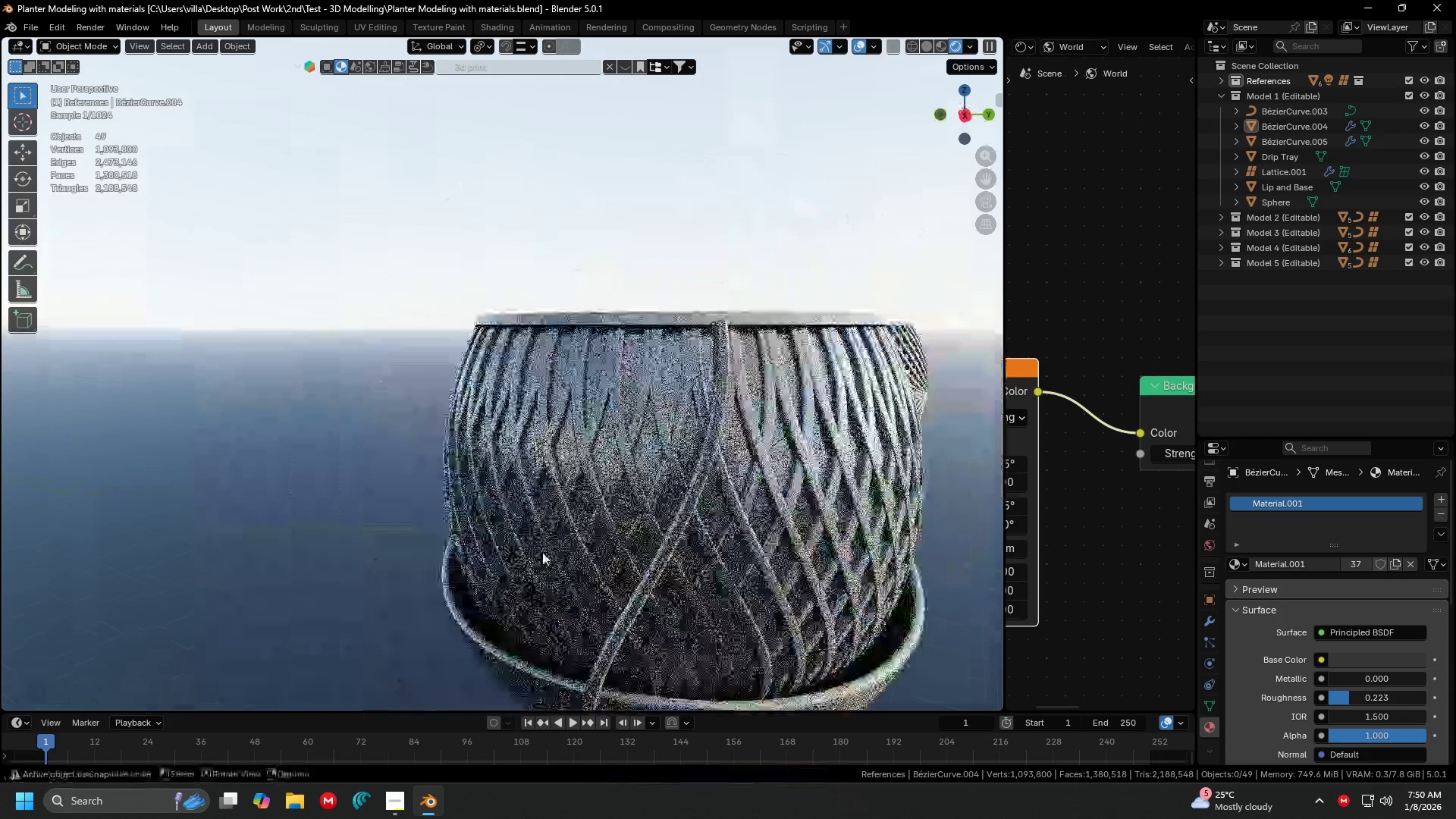 
key(Shift+ShiftLeft)
 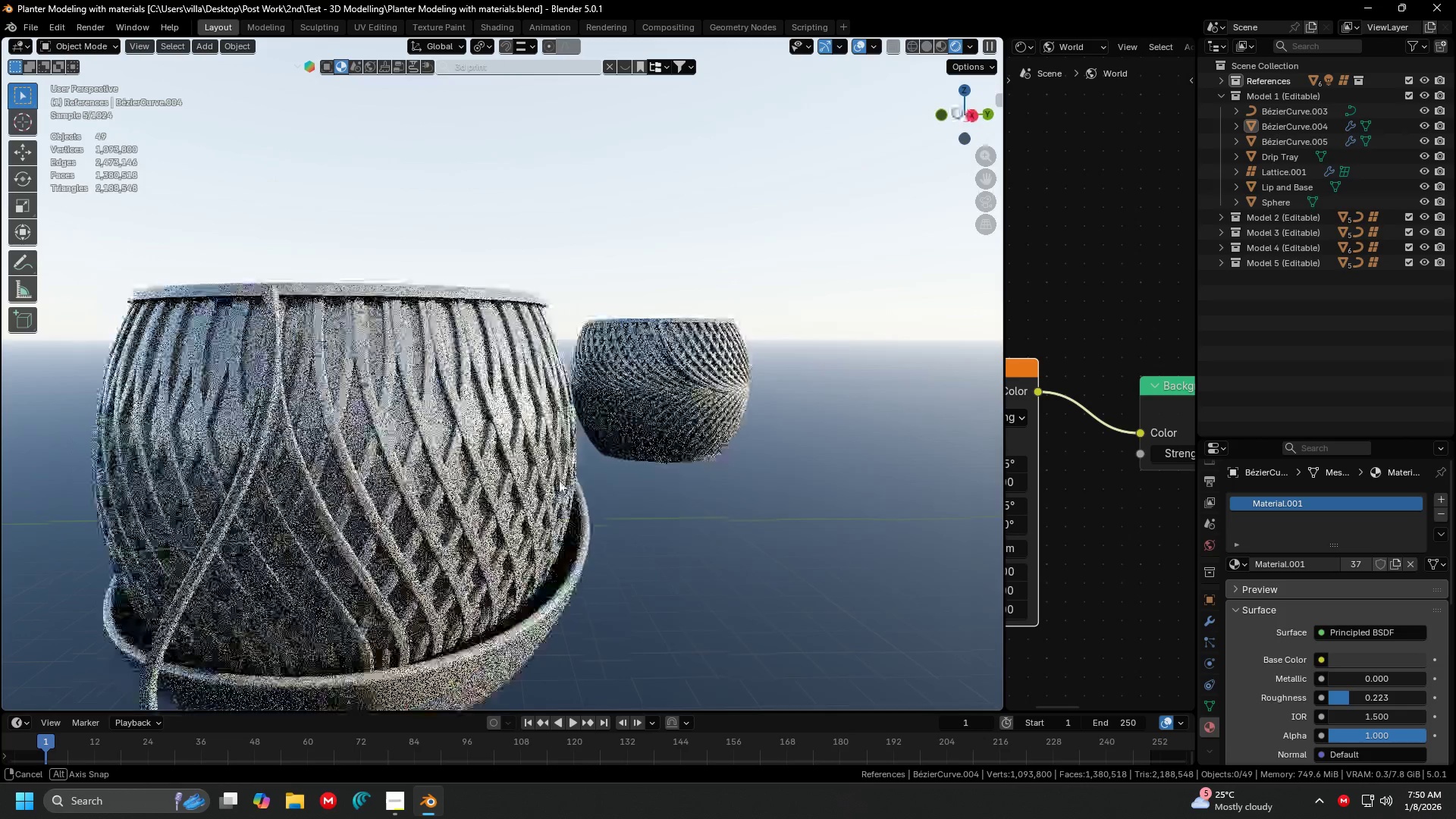 
hold_key(key=ShiftLeft, duration=0.48)
scroll: coordinate [648, 436], scroll_direction: down, amount: 3.0
 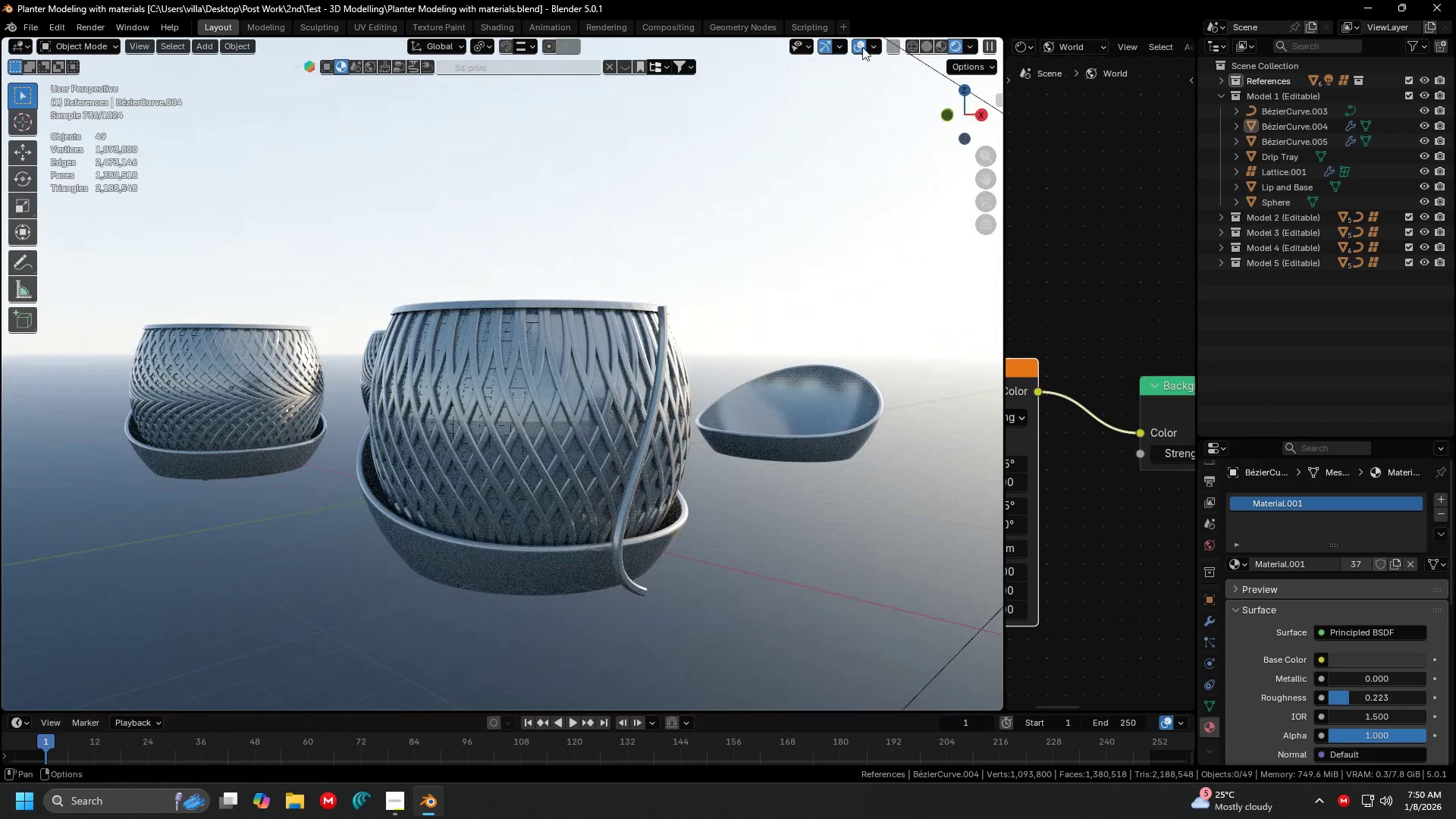 
left_click([859, 47])
 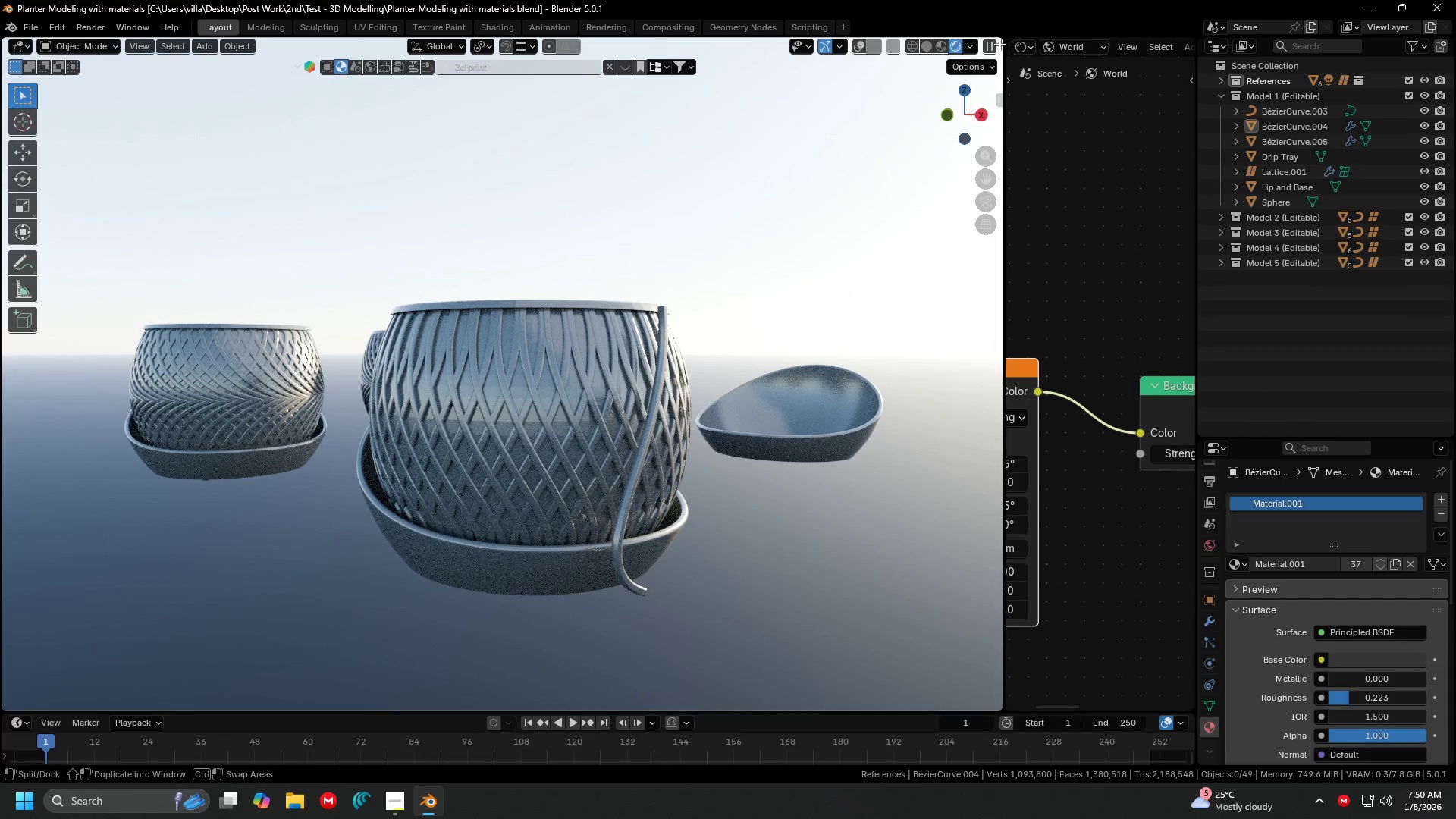 
left_click_drag(start_coordinate=[999, 44], to_coordinate=[1050, 46])
 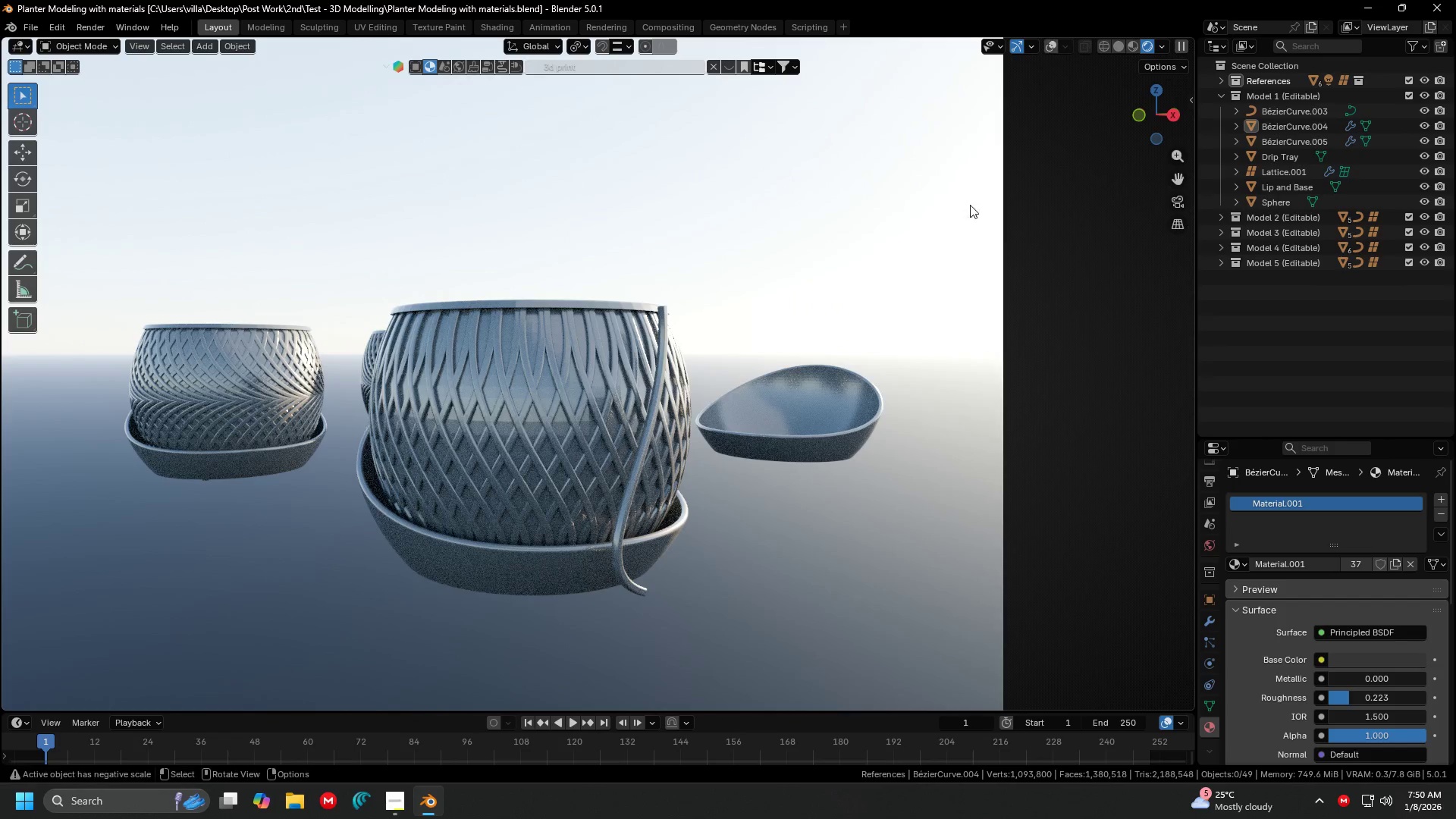 
key(Shift+ShiftLeft)
 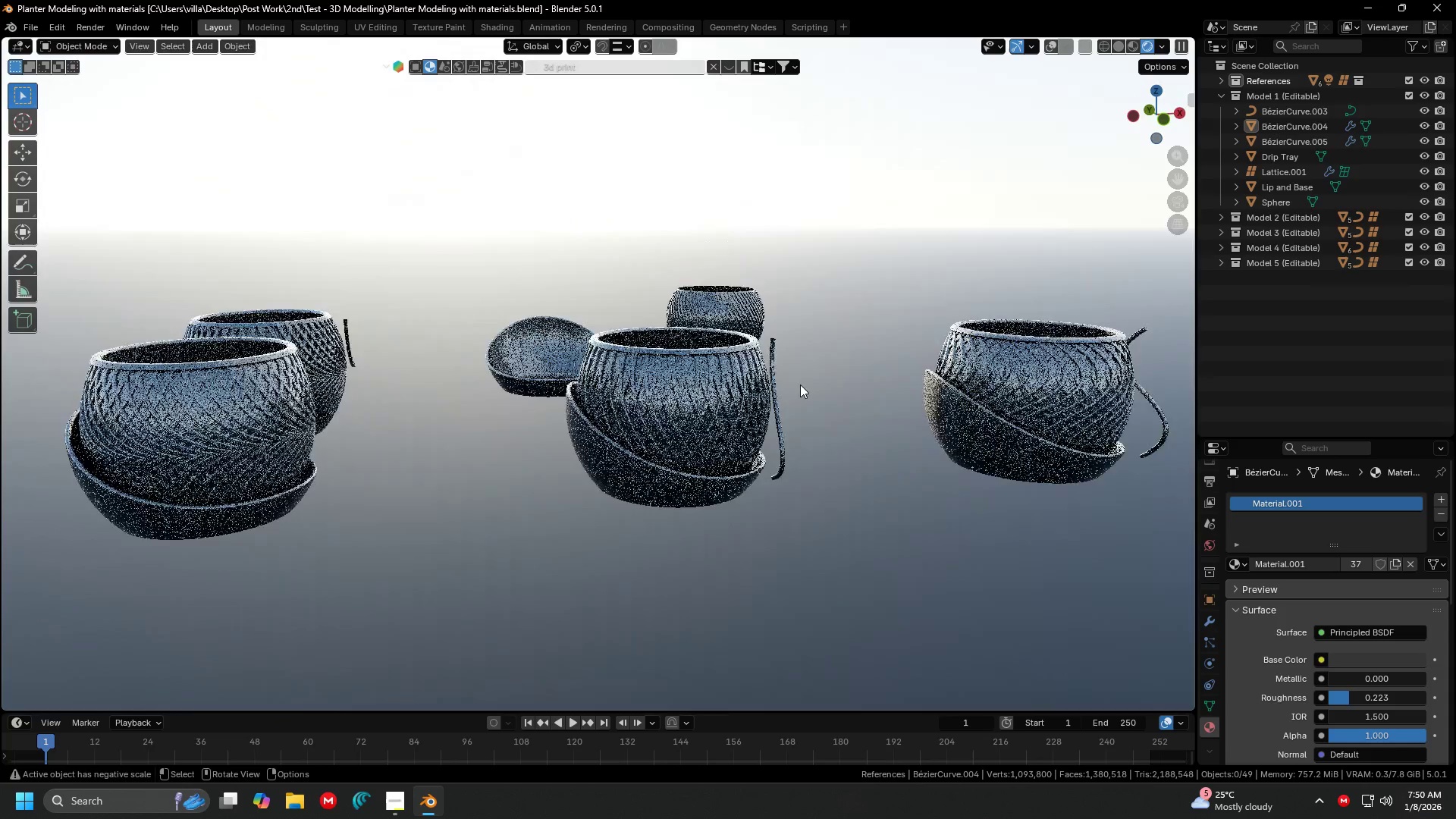 
scroll: coordinate [884, 397], scroll_direction: down, amount: 3.0
 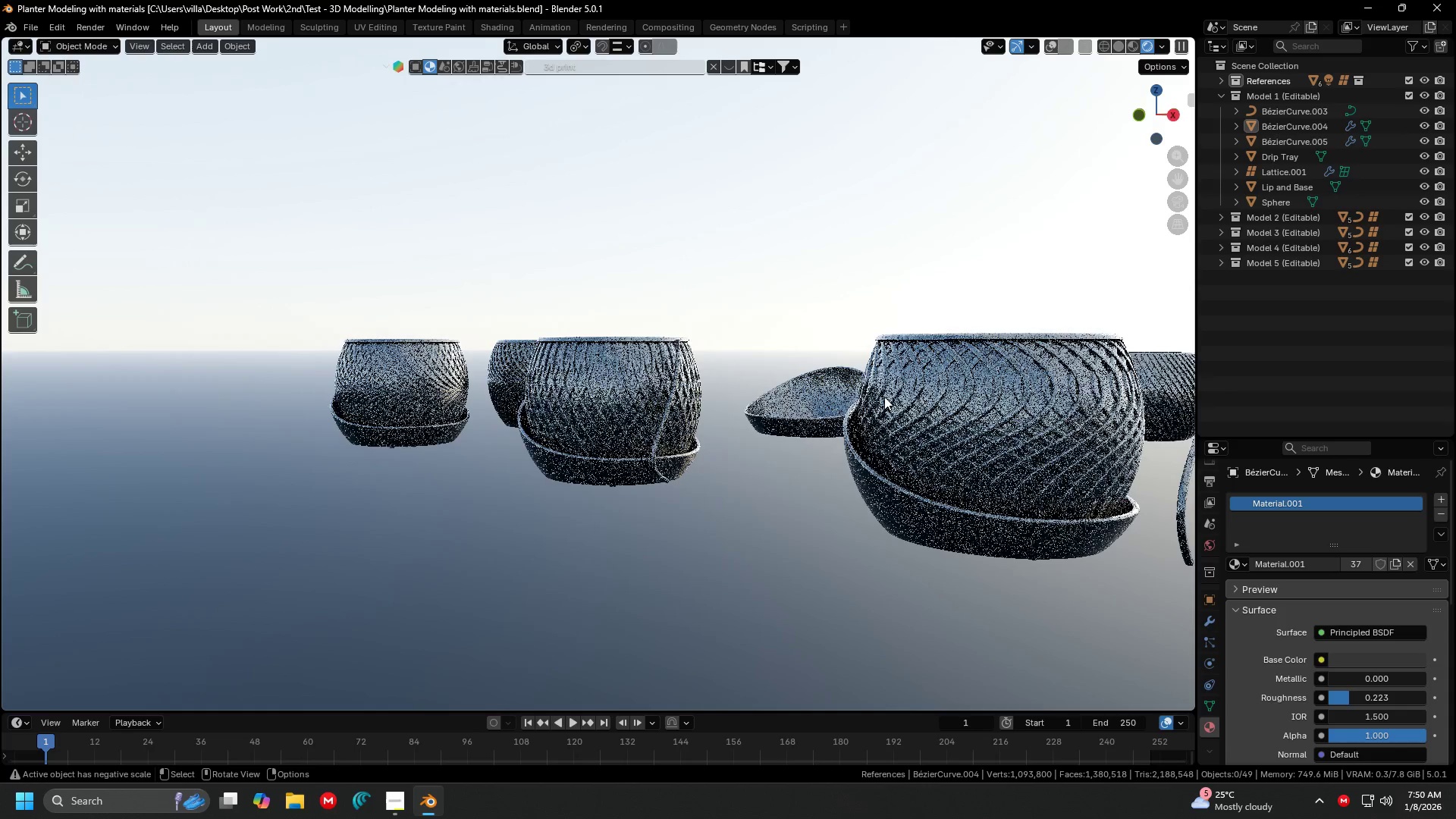 
key(Shift+ShiftLeft)
 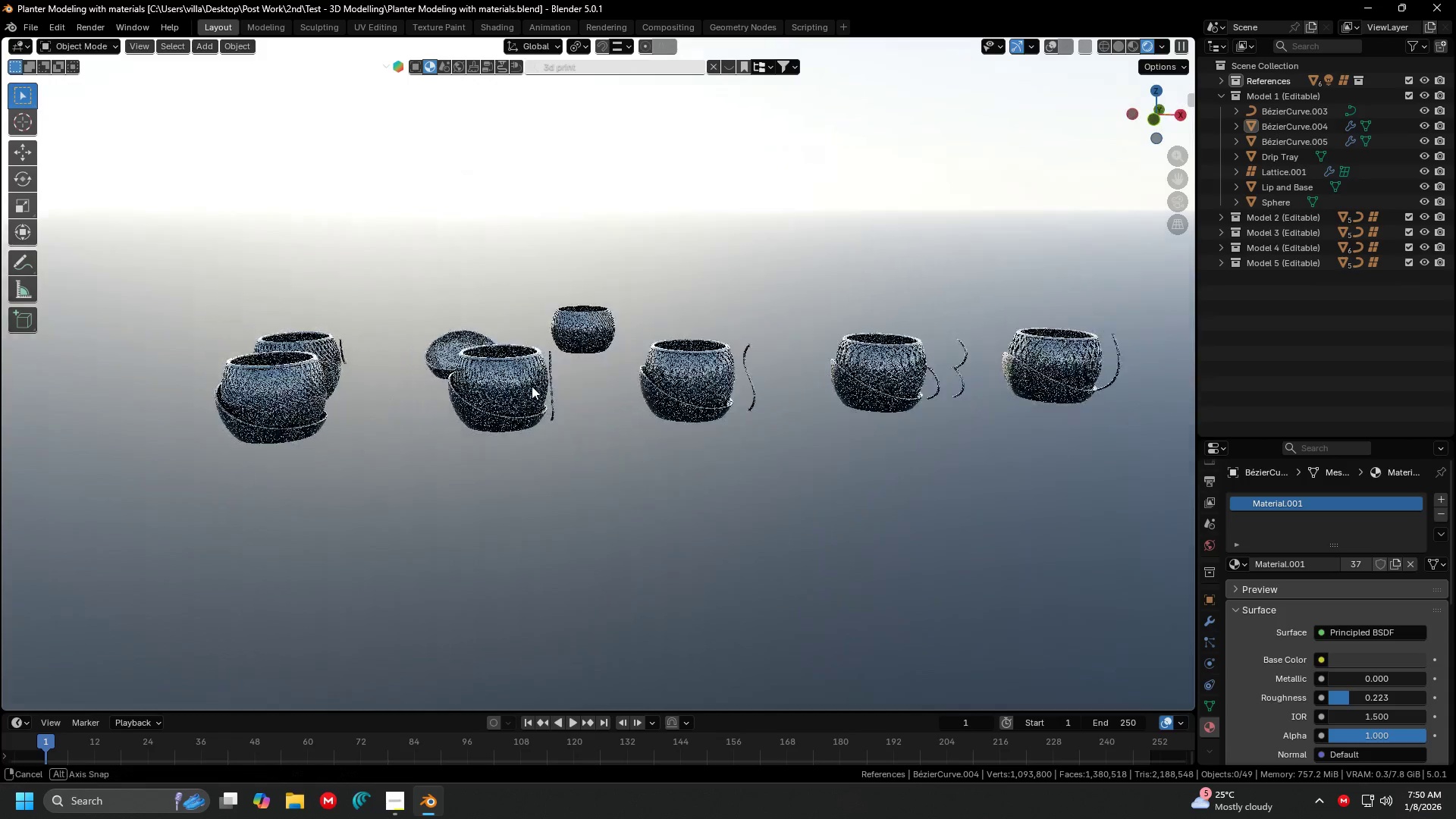 
scroll: coordinate [902, 390], scroll_direction: down, amount: 3.0
 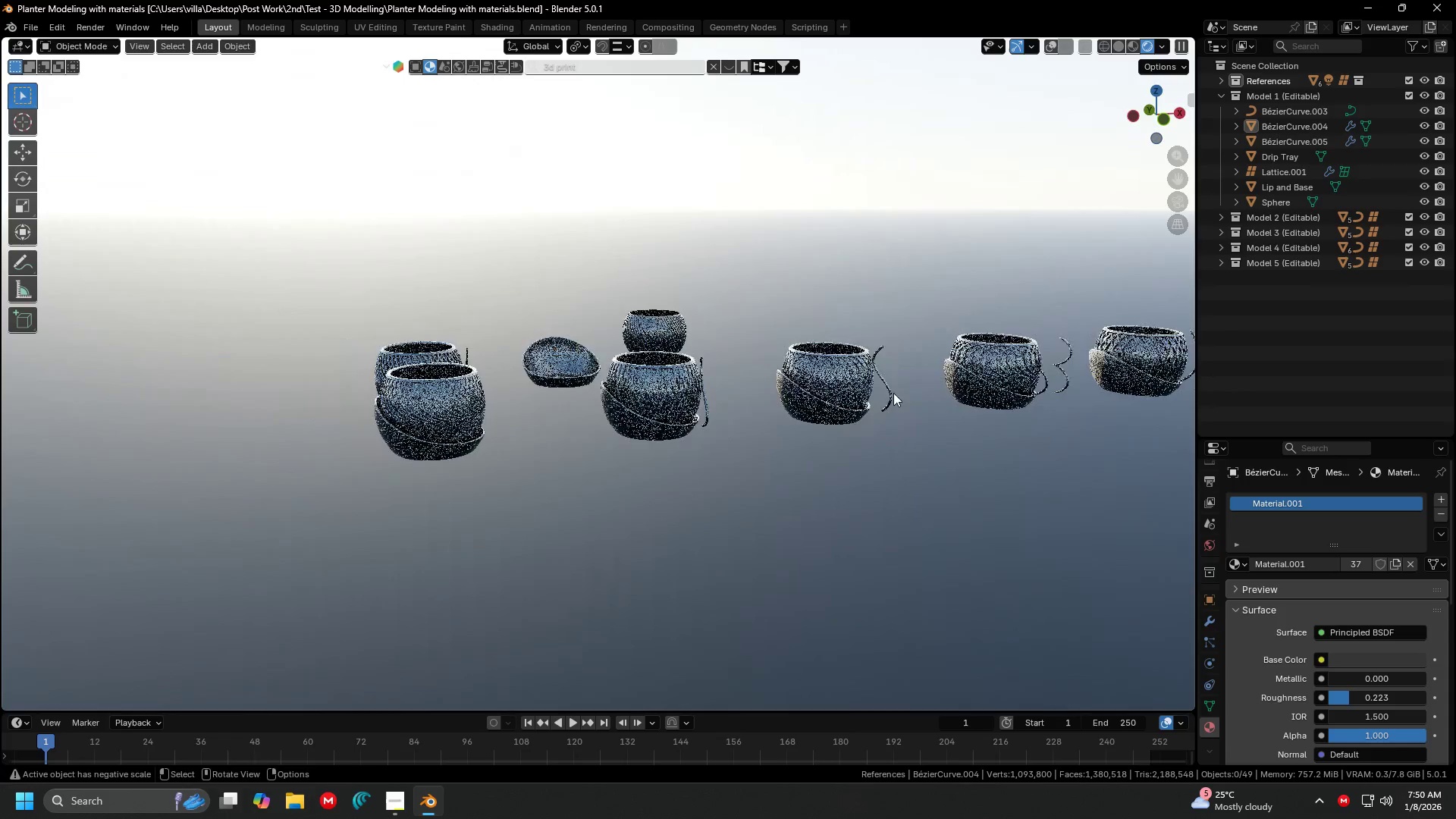 
scroll: coordinate [509, 384], scroll_direction: up, amount: 5.0
 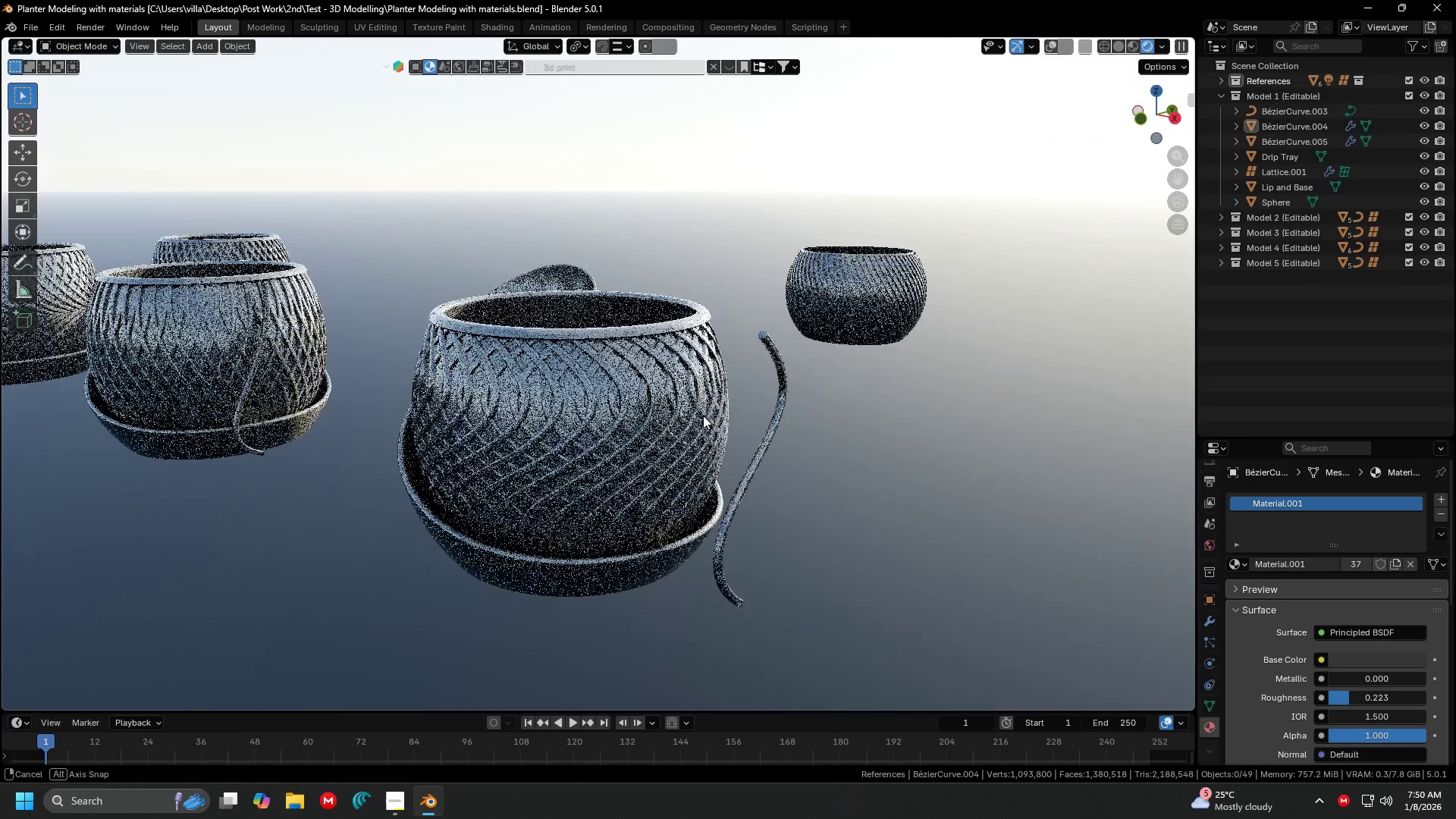 
key(Shift+ShiftLeft)
 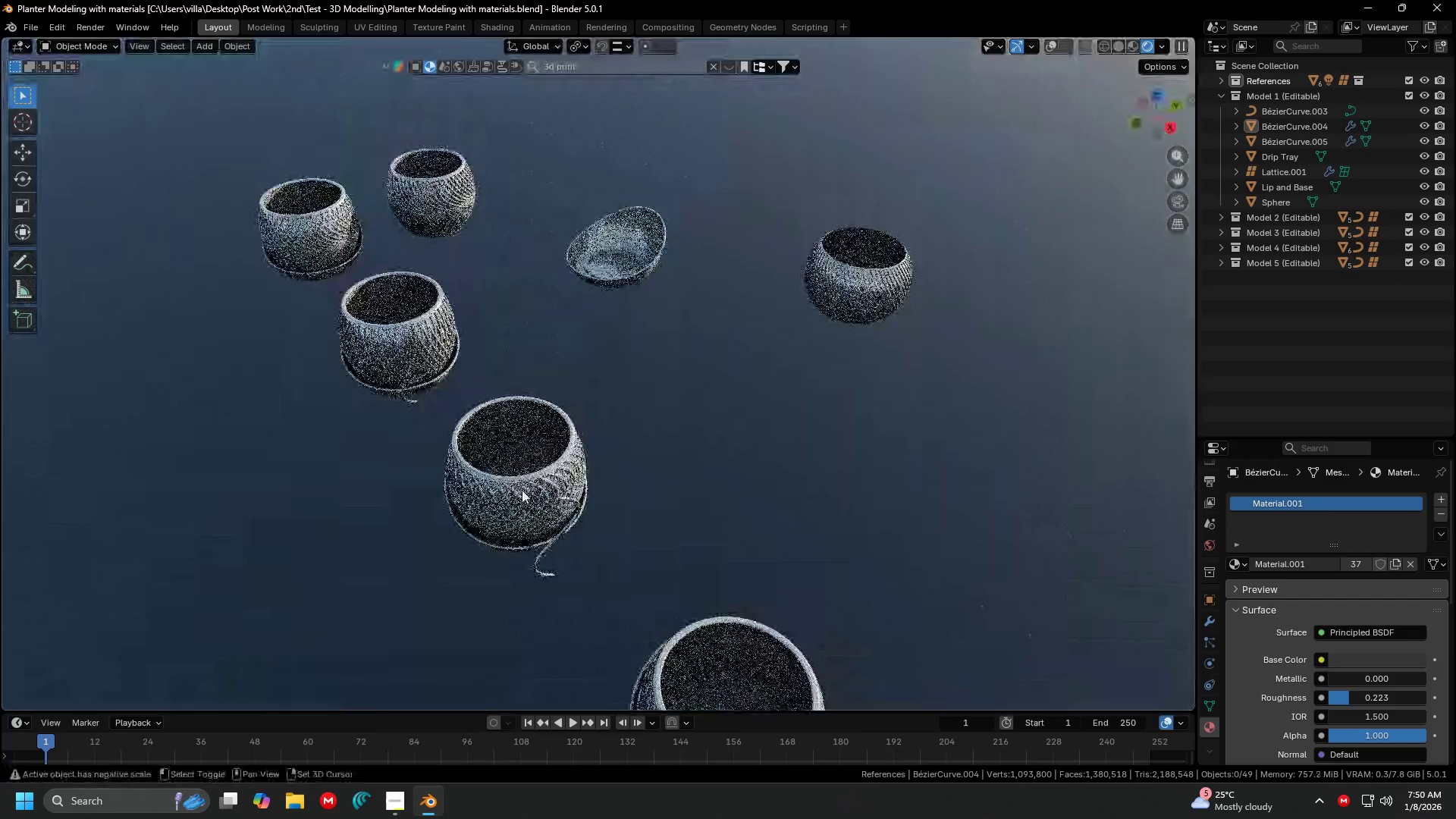 
scroll: coordinate [615, 467], scroll_direction: down, amount: 3.0
 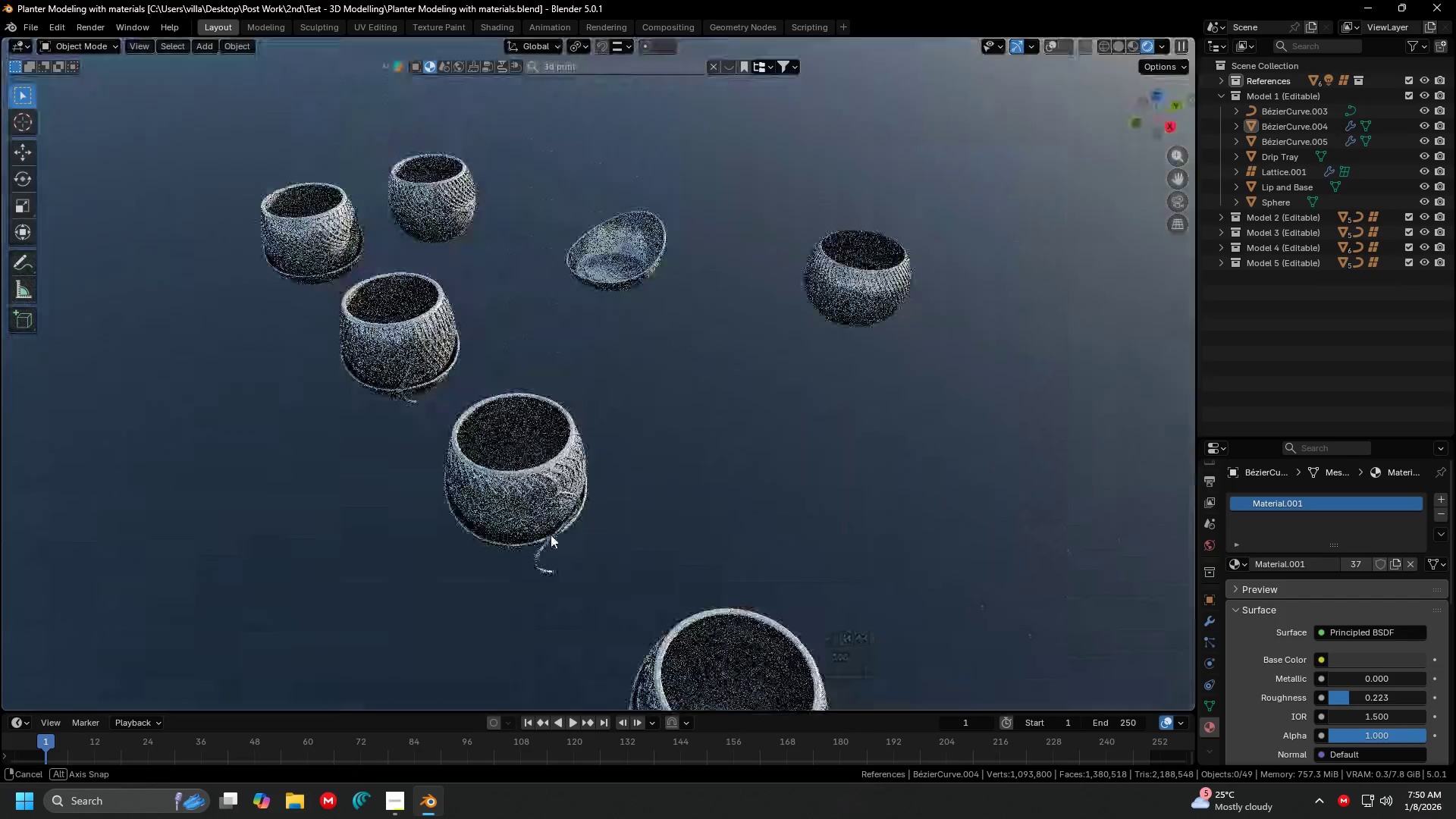 
key(Shift+A)
 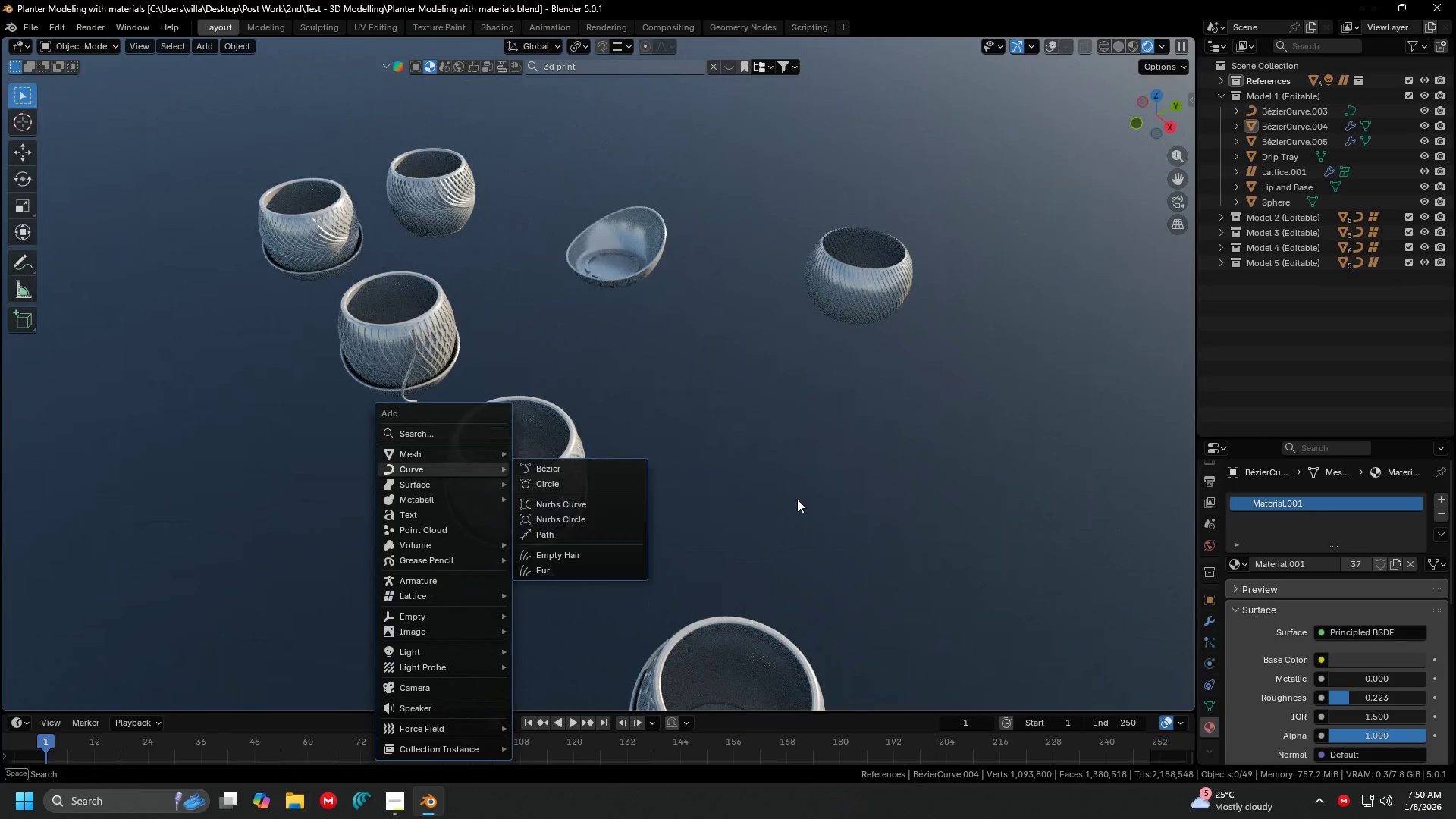 
key(Escape)
 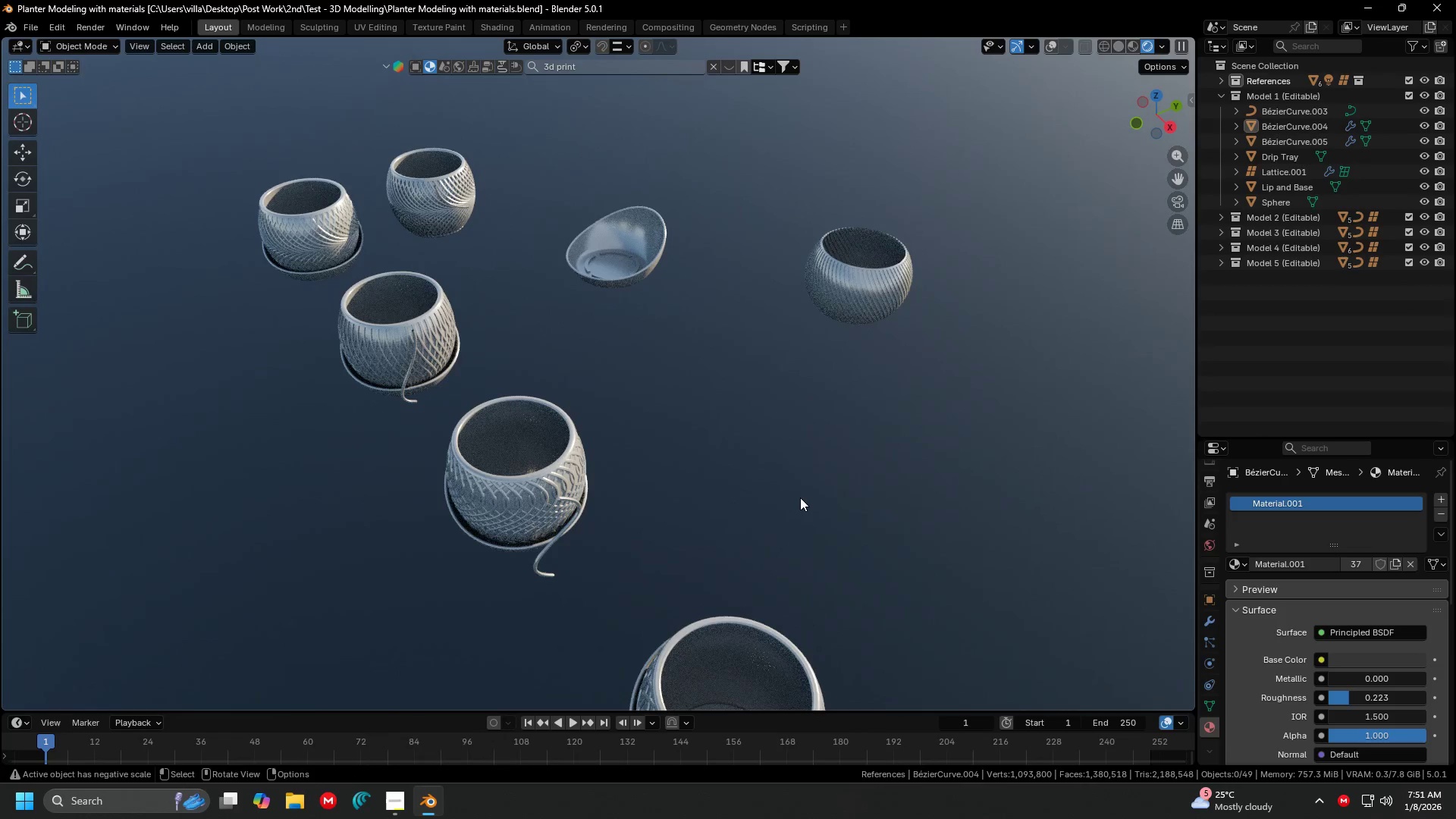 
key(Shift+ShiftLeft)
 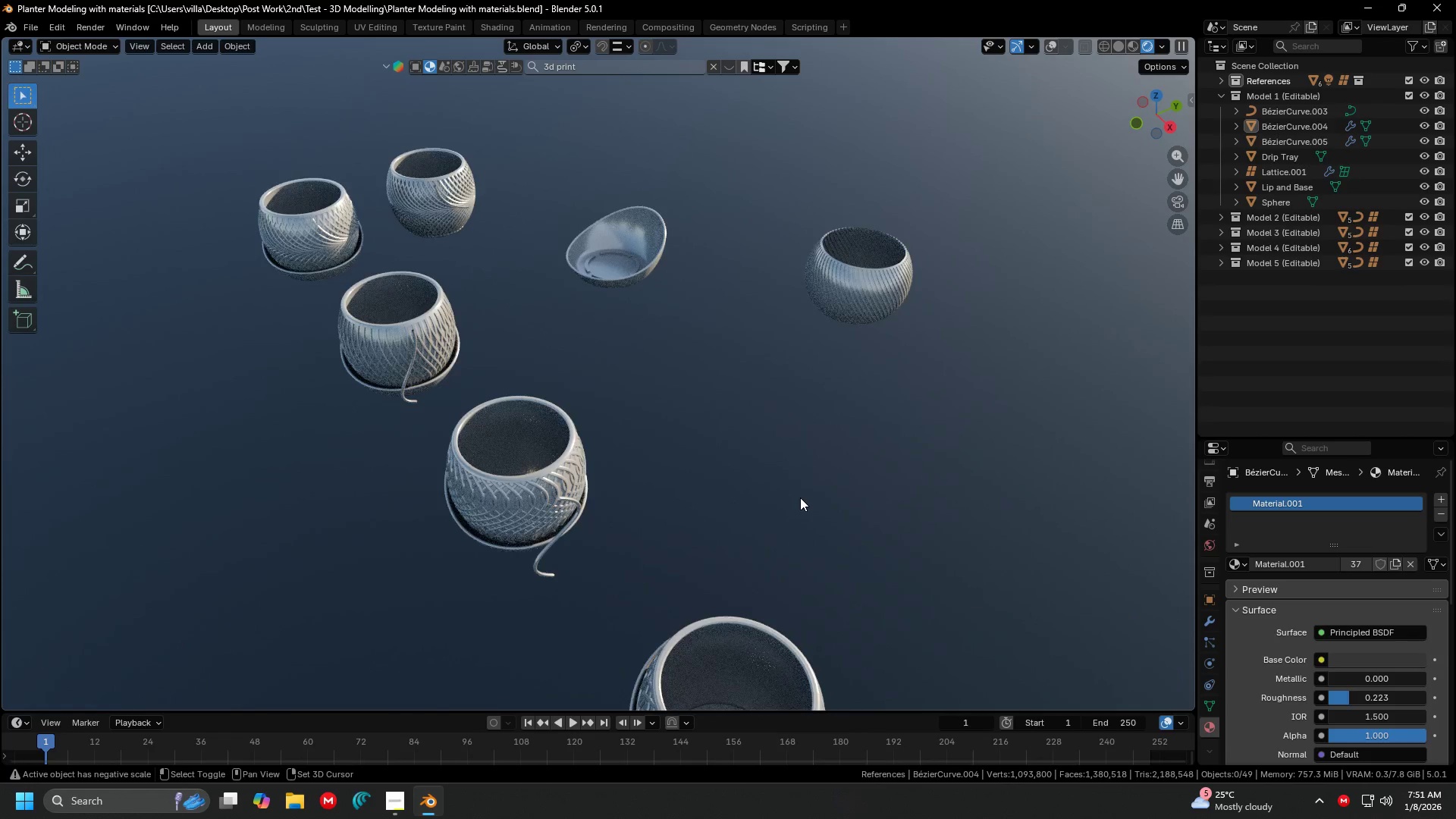 
key(Shift+C)
 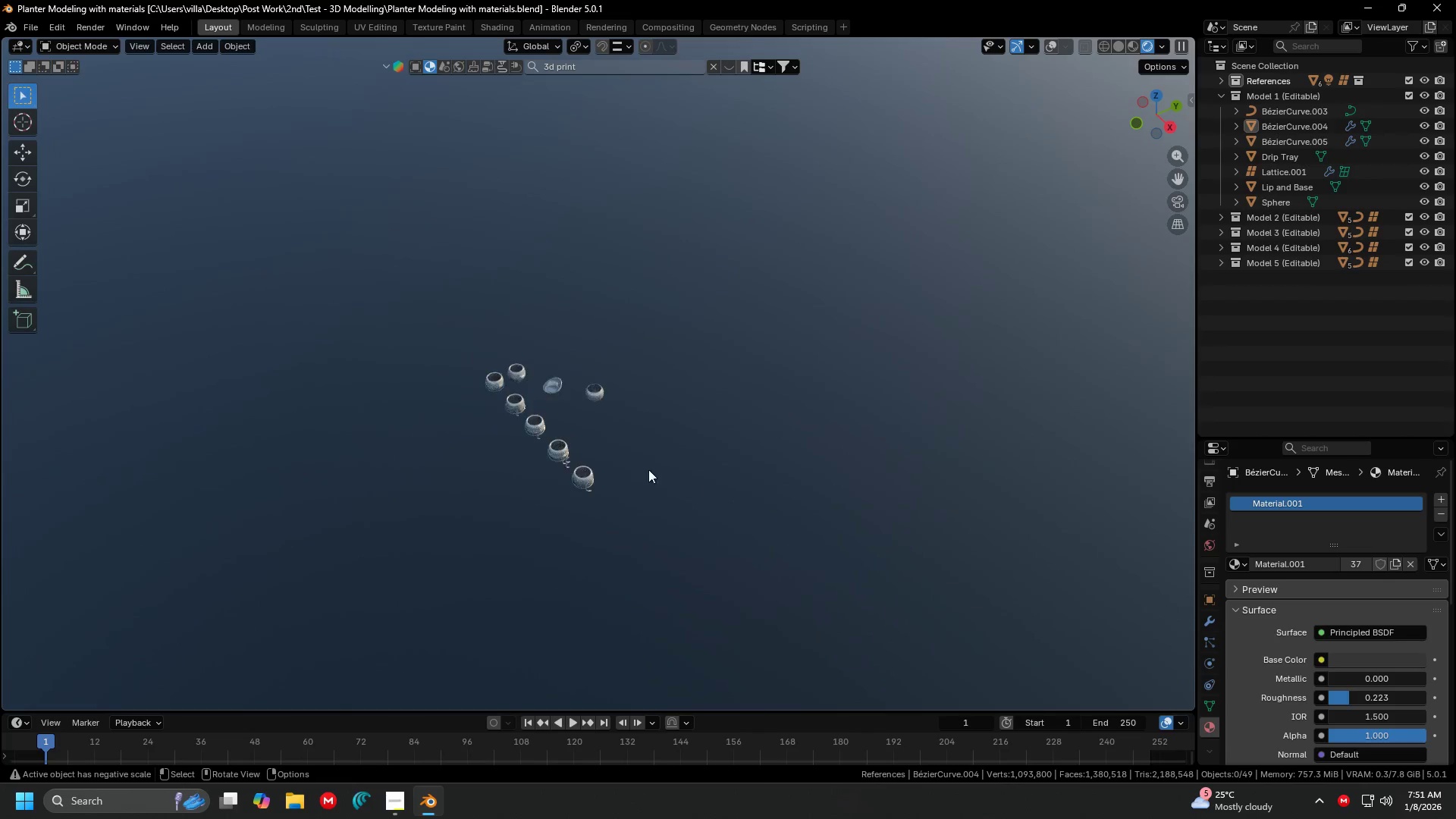 
key(Shift+ShiftLeft)
 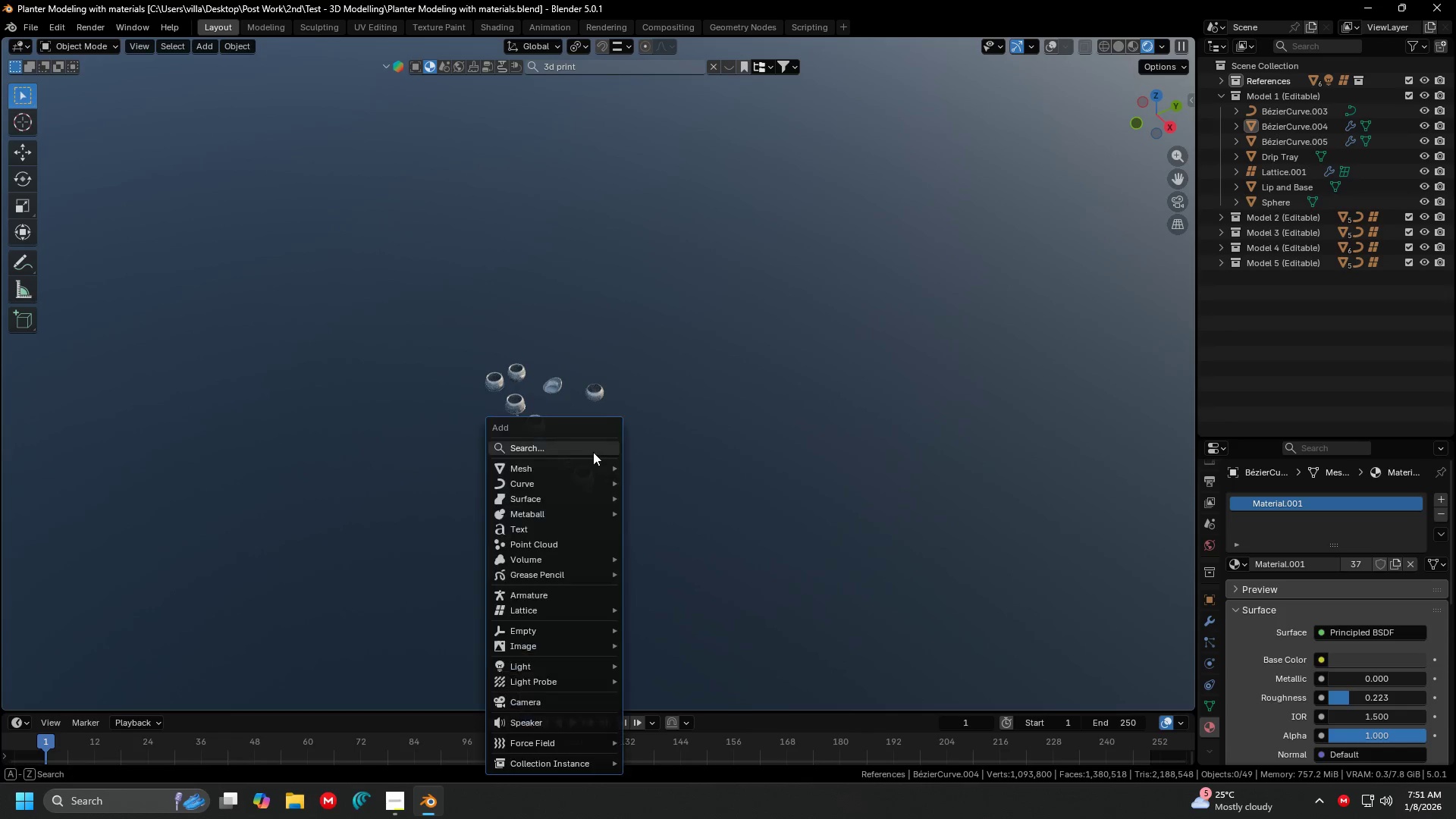 
key(Shift+A)
 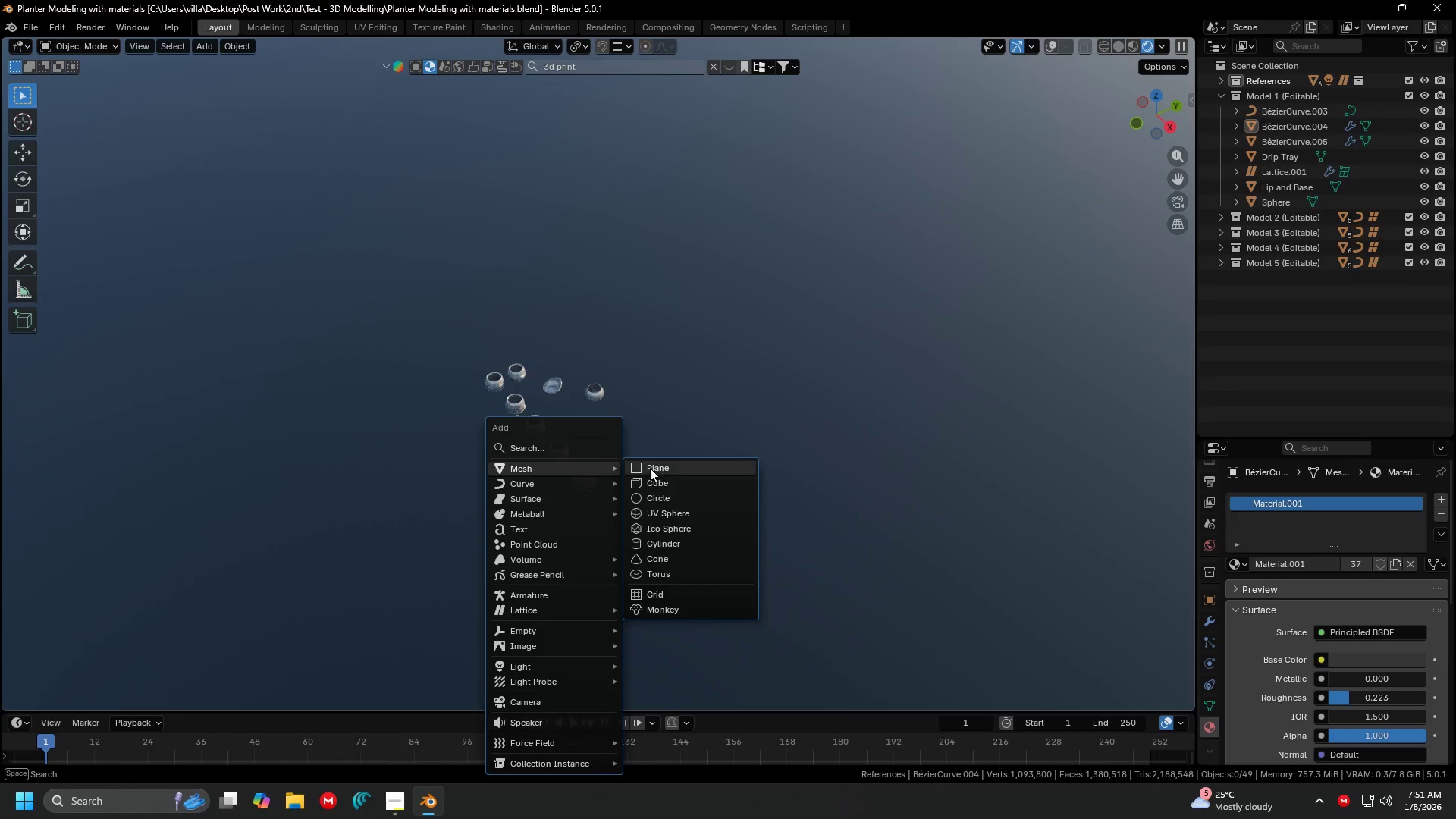 
double_click([670, 469])
 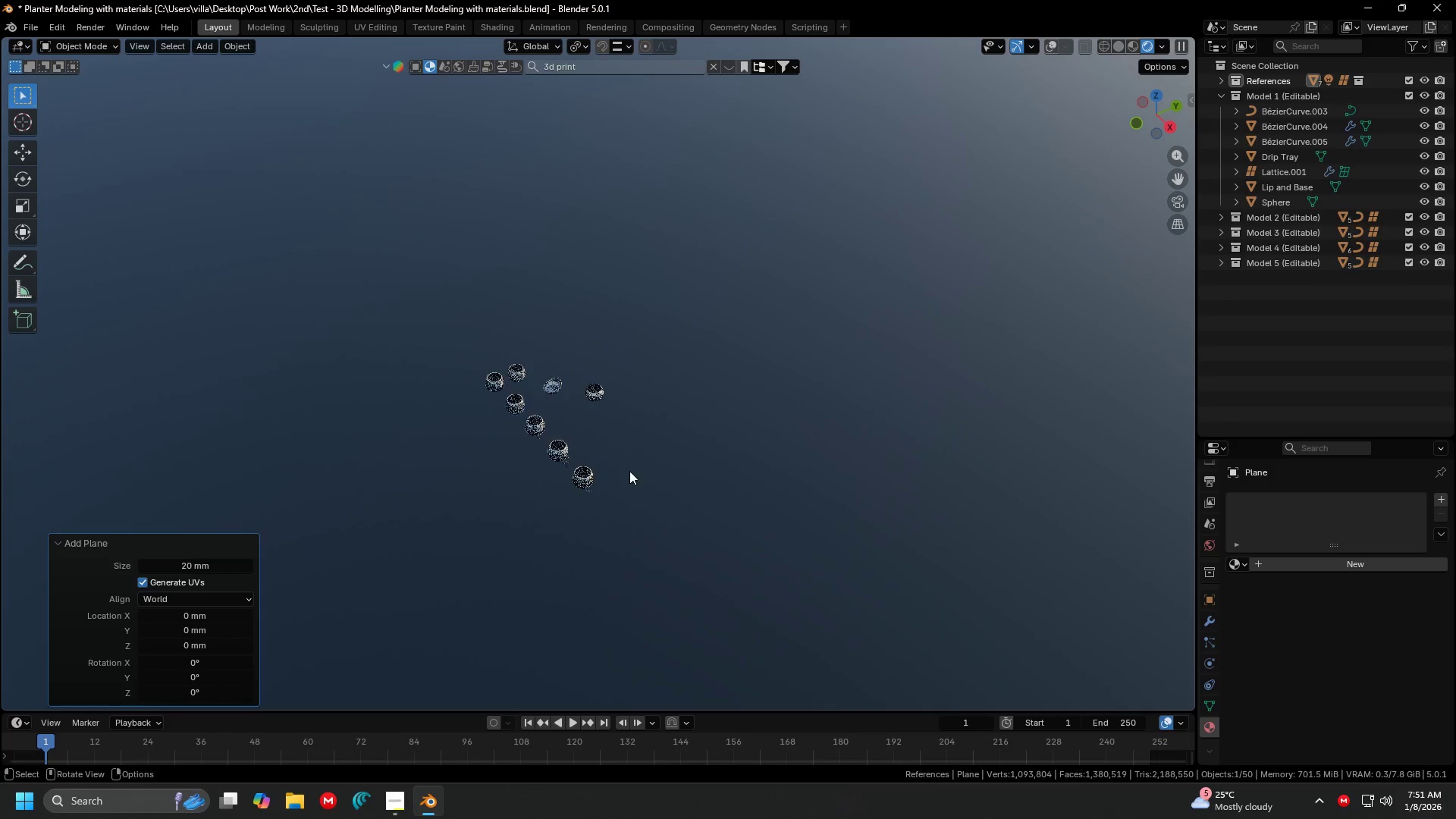 
key(S)
 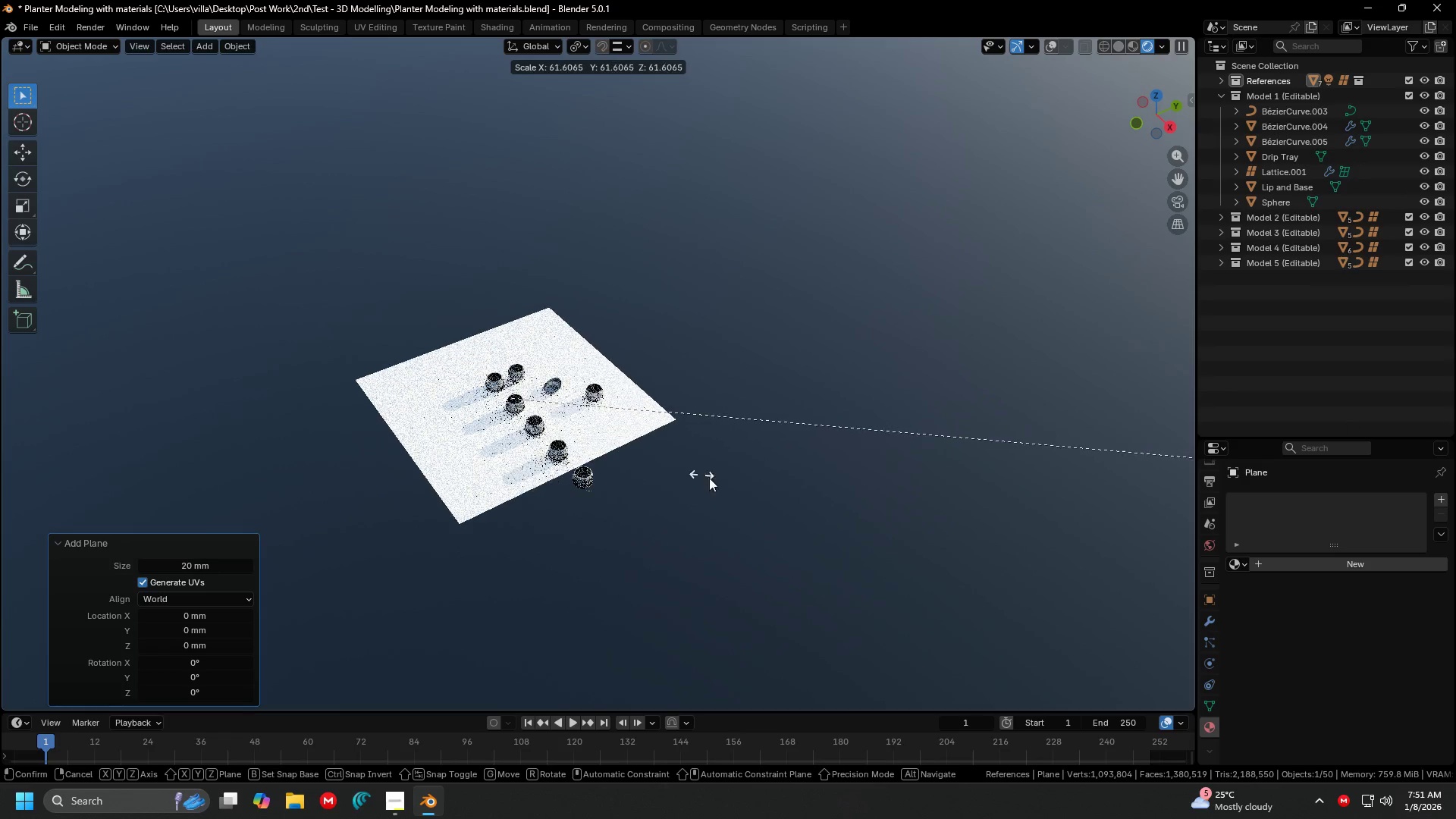 
left_click([488, 460])
 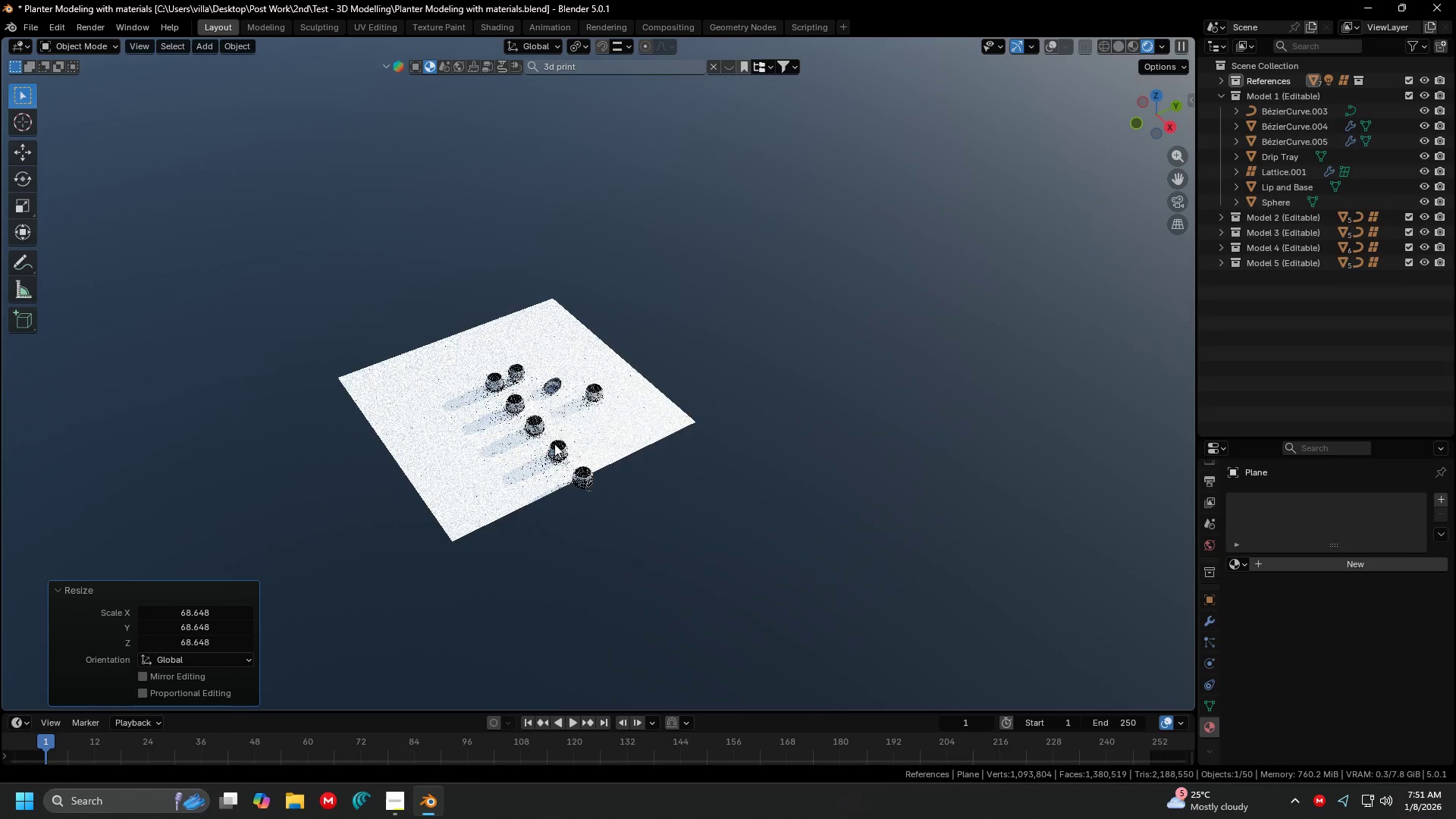 
hold_key(key=ShiftLeft, duration=0.39)
 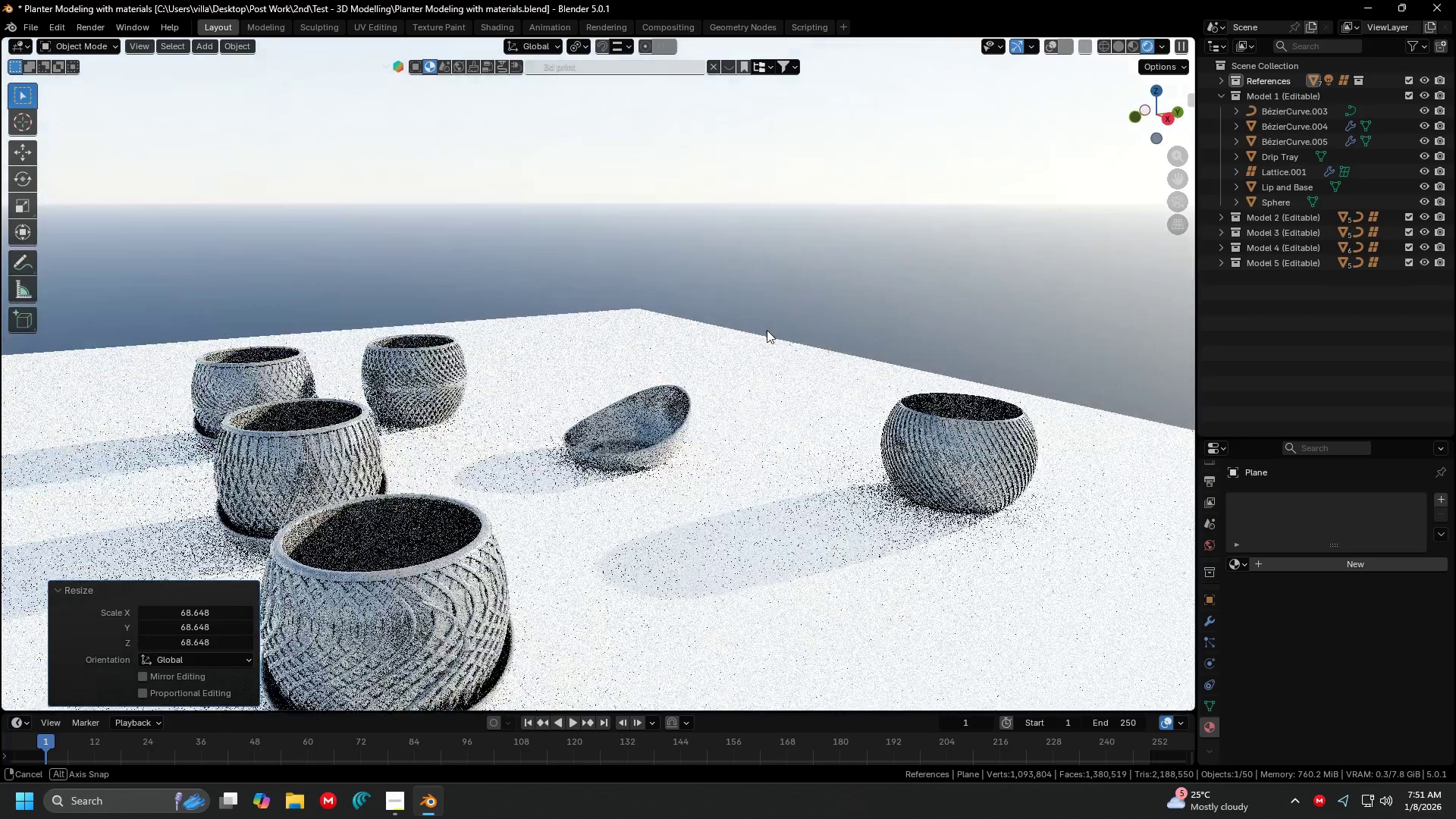 
scroll: coordinate [457, 506], scroll_direction: up, amount: 10.0
 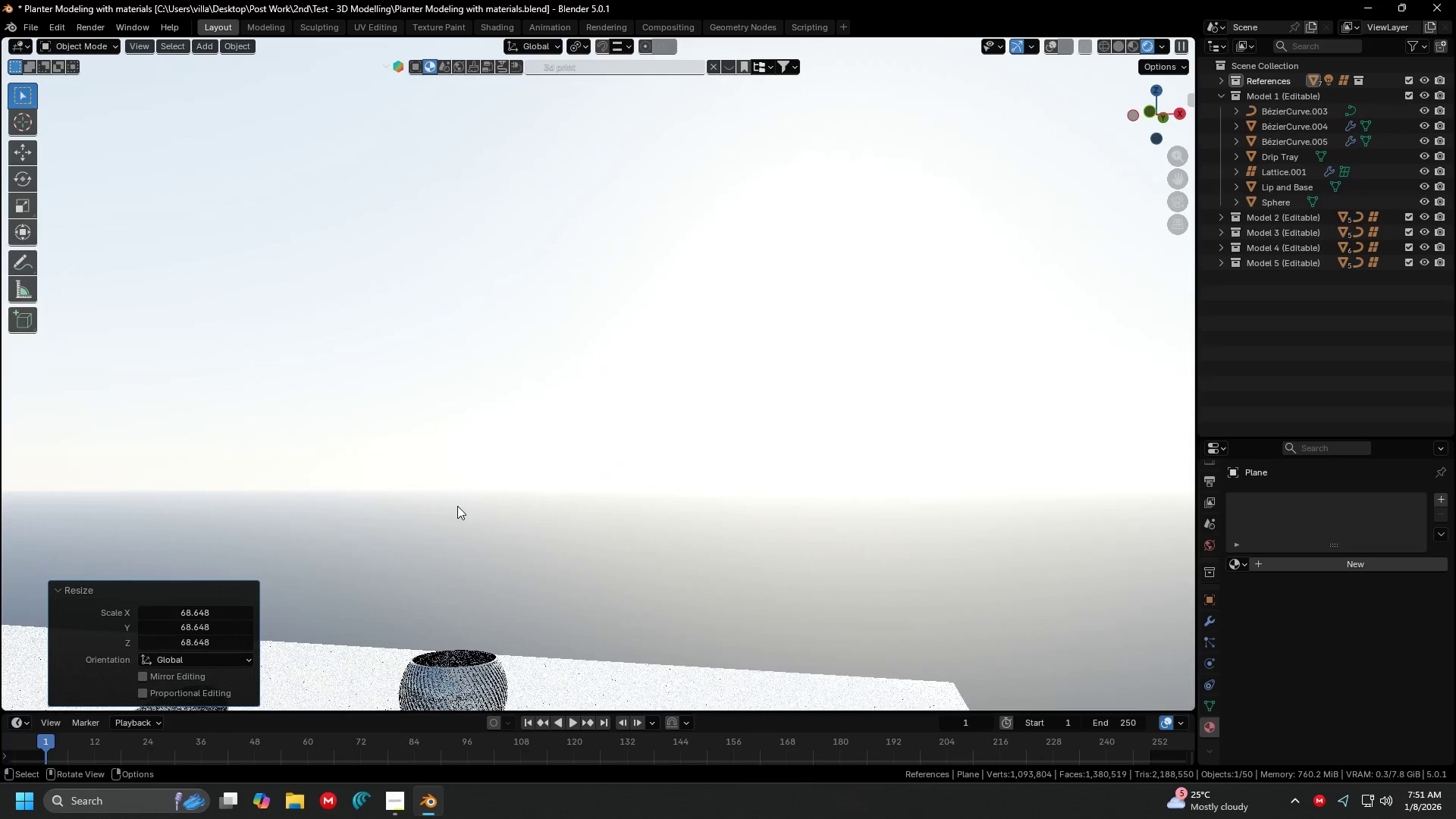 
key(Shift+ShiftLeft)
 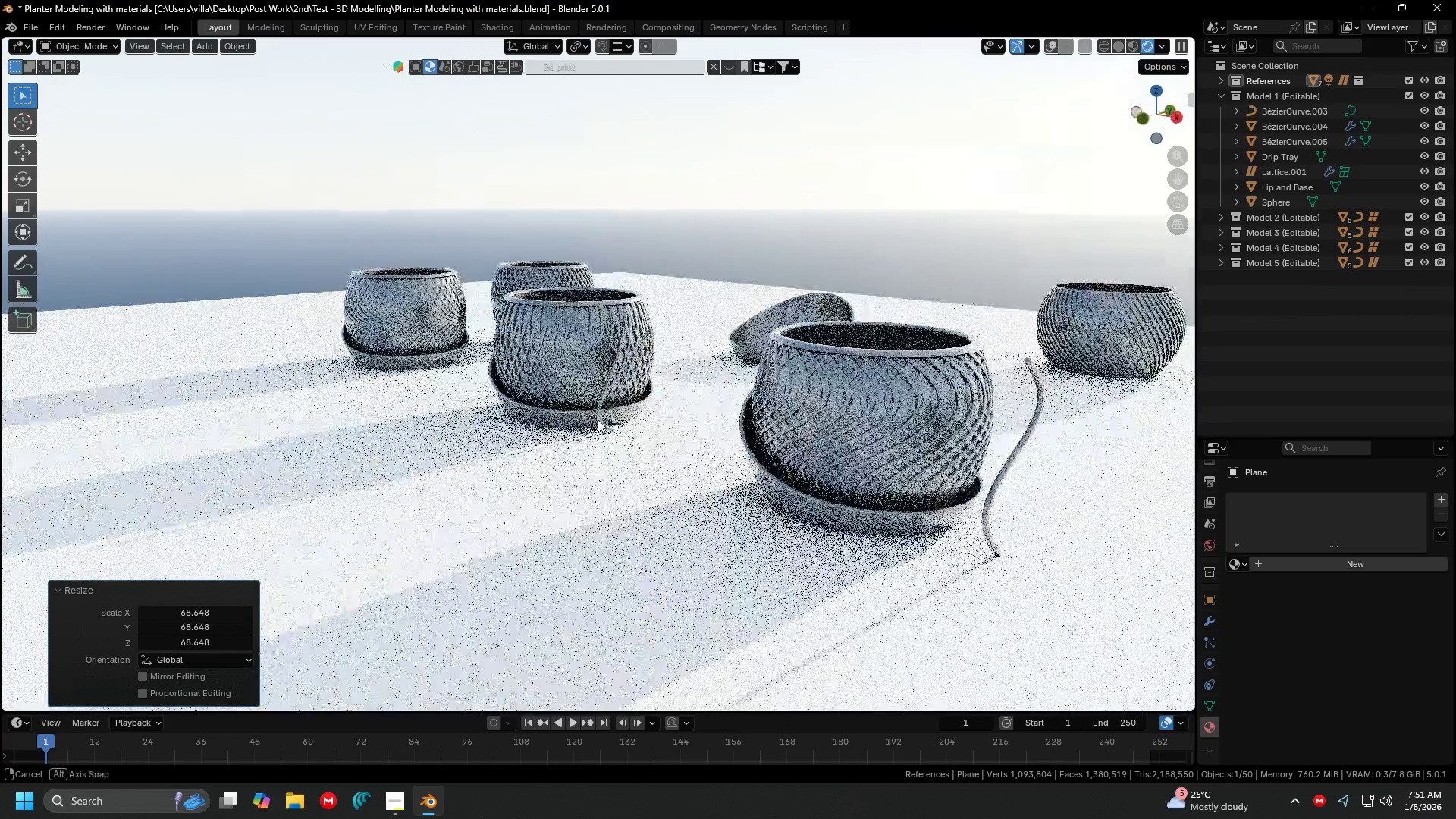 
scroll: coordinate [601, 419], scroll_direction: up, amount: 3.0
 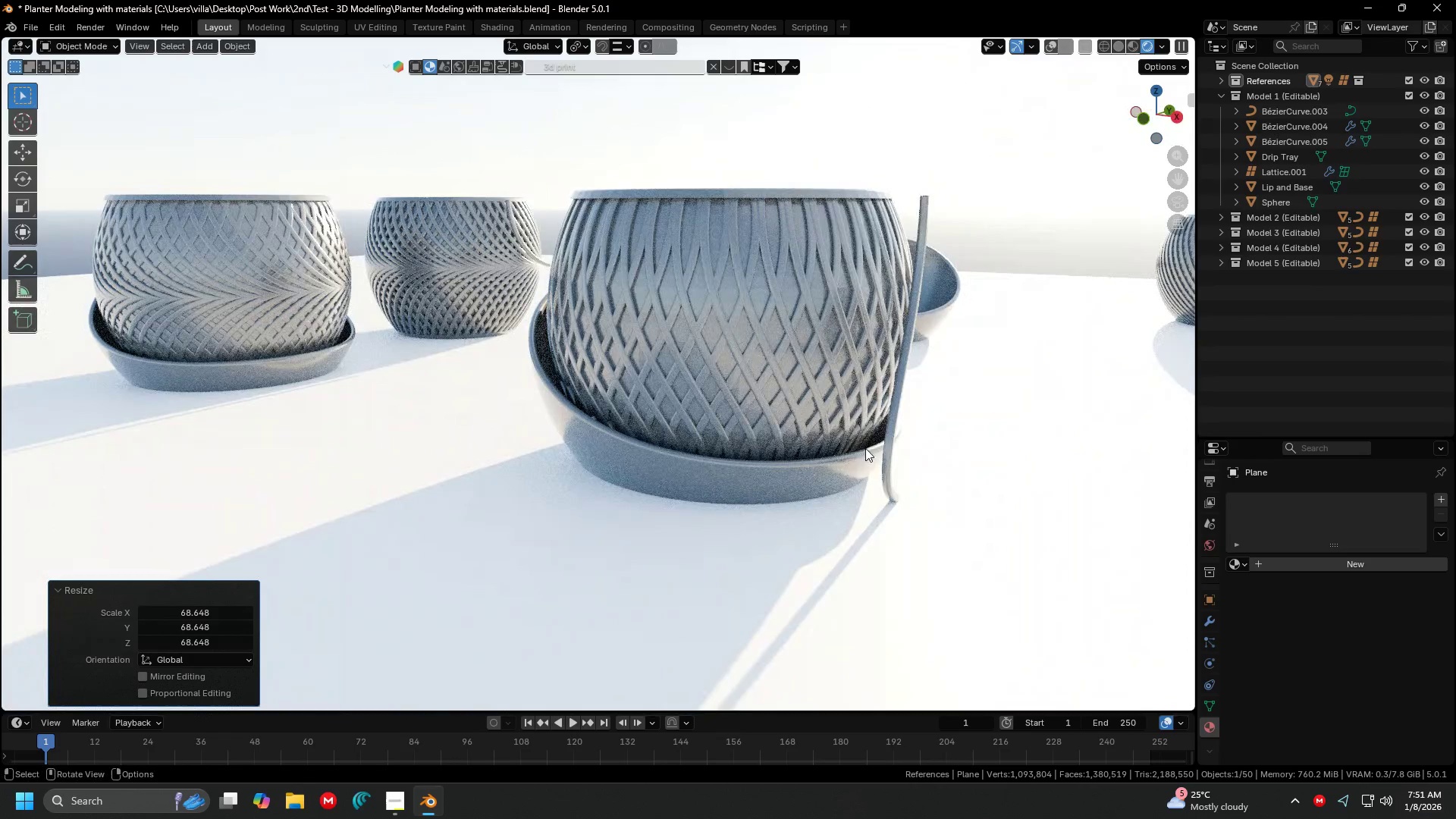 
hold_key(key=ShiftLeft, duration=0.45)
 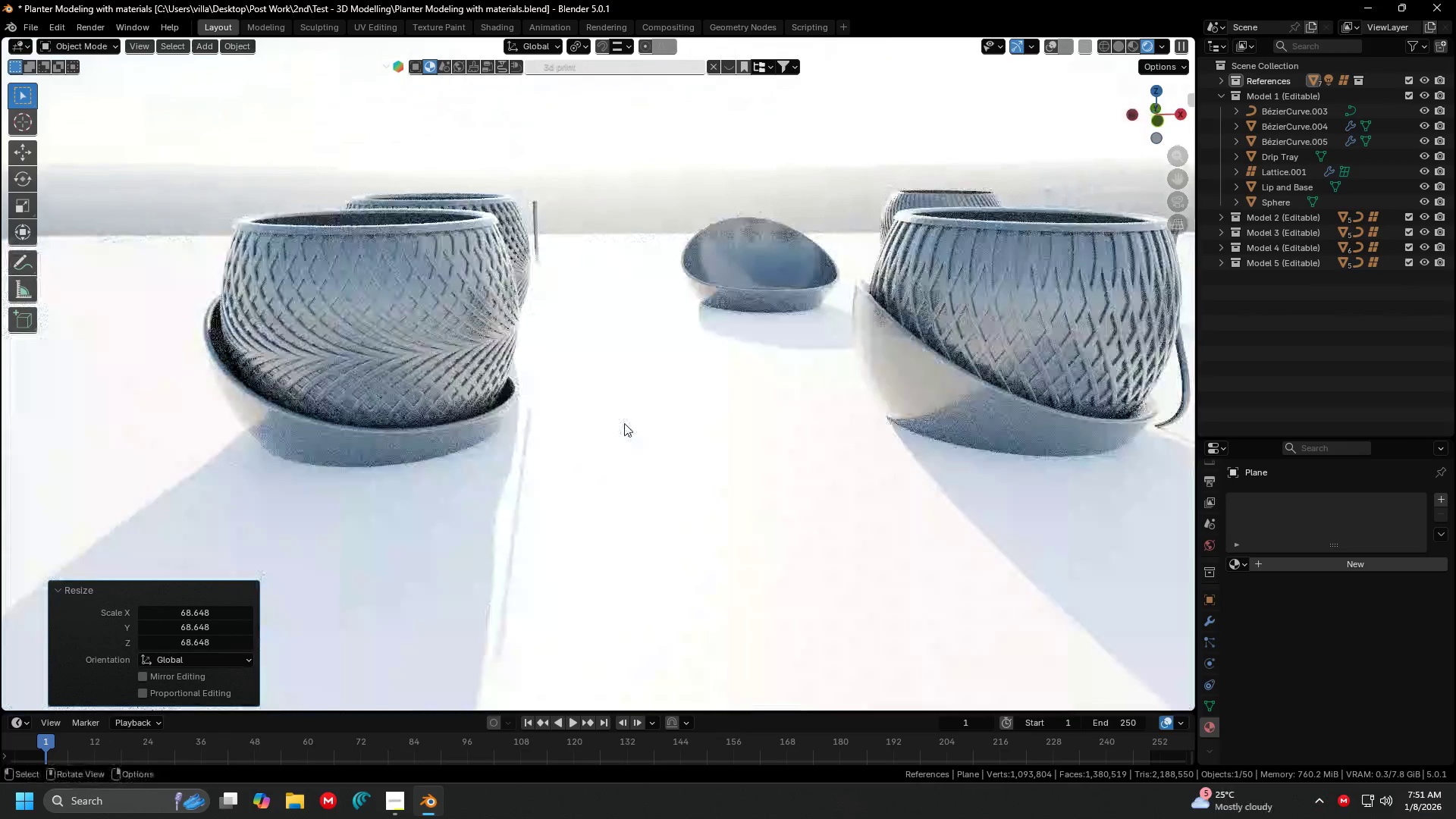 
key(Shift+ShiftLeft)
 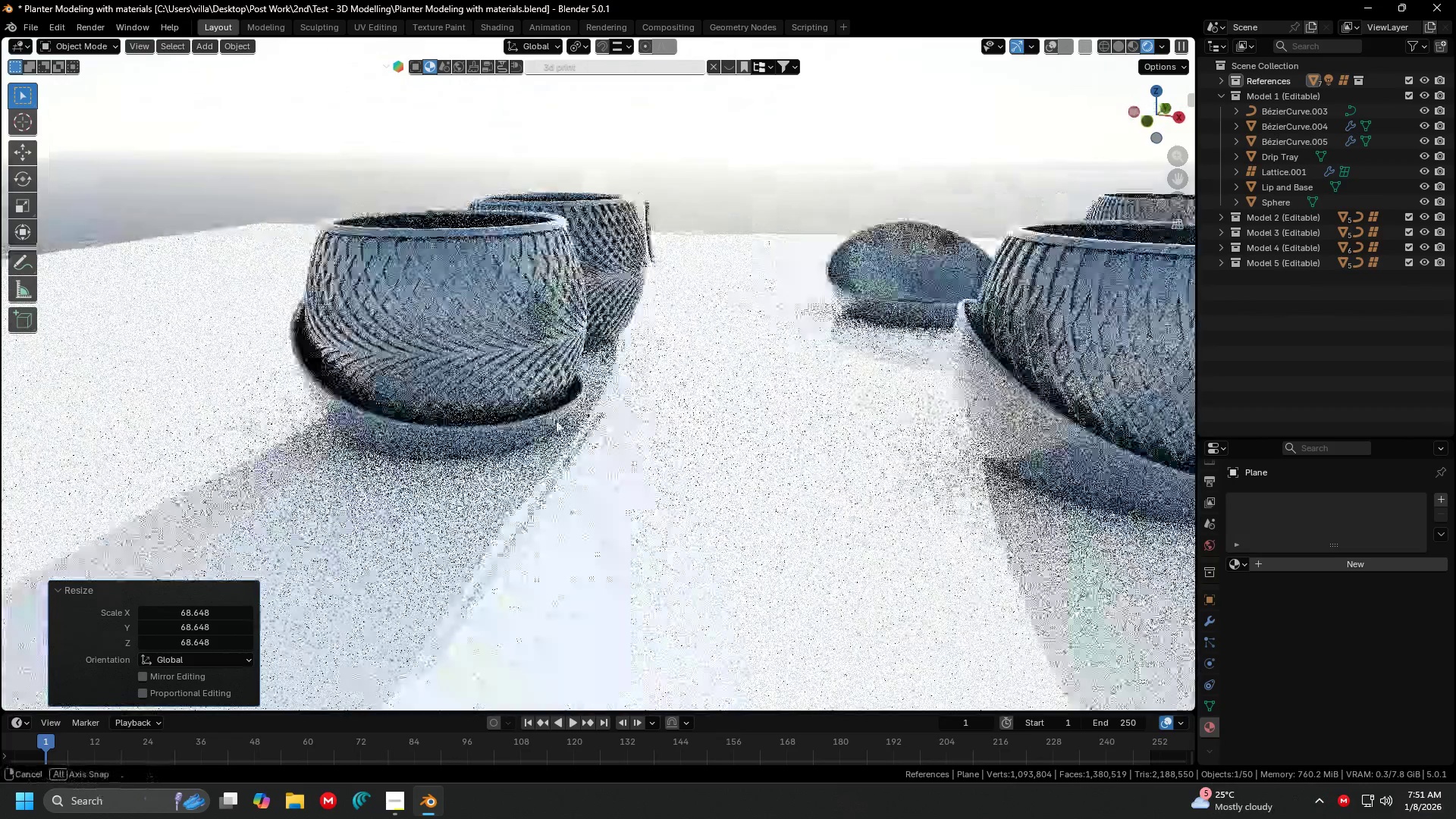 
key(Alt+AltLeft)
 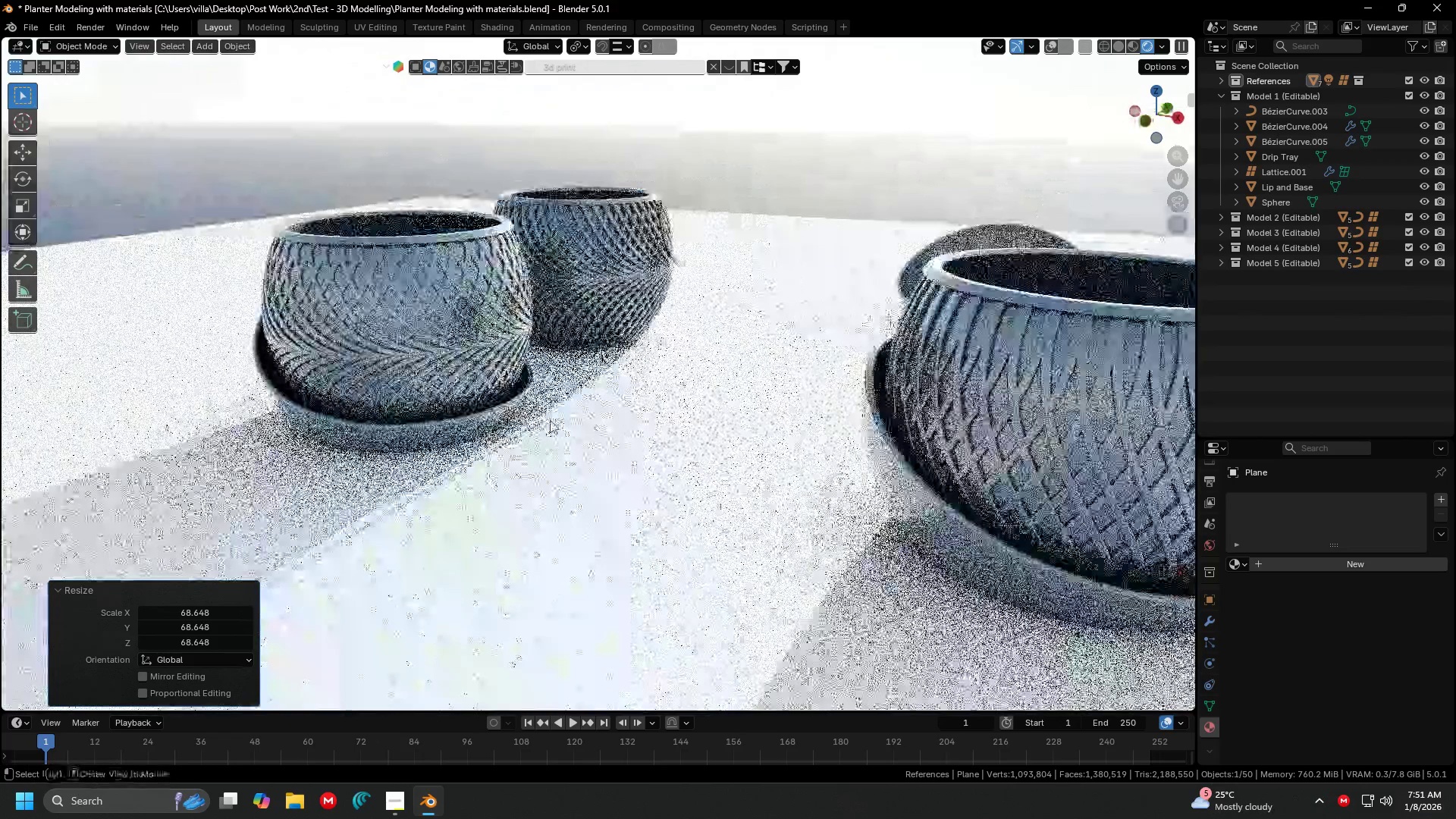 
key(Alt+Tab)